 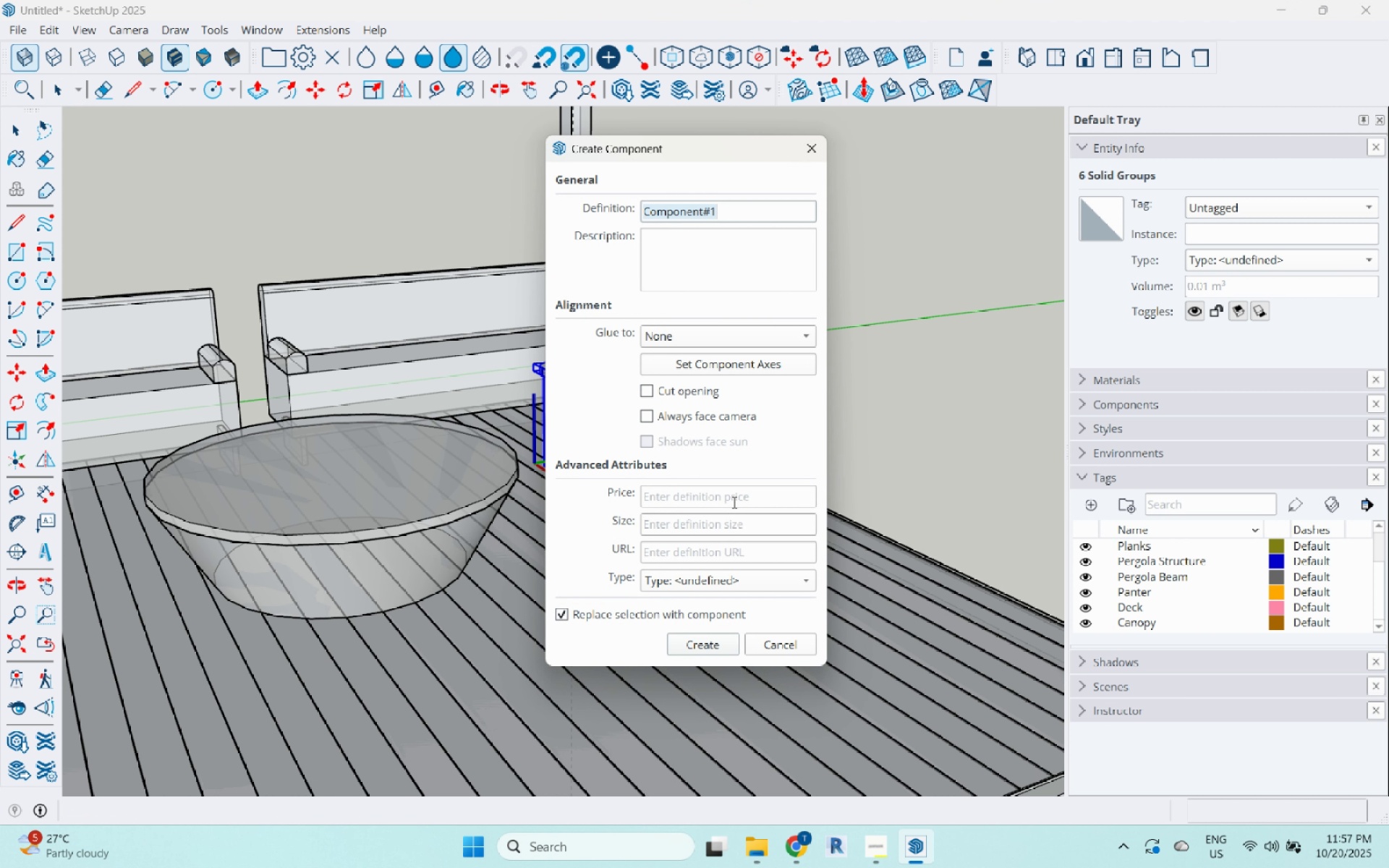 
type(Ca)
key(Backspace)
type(hair Lounge)
 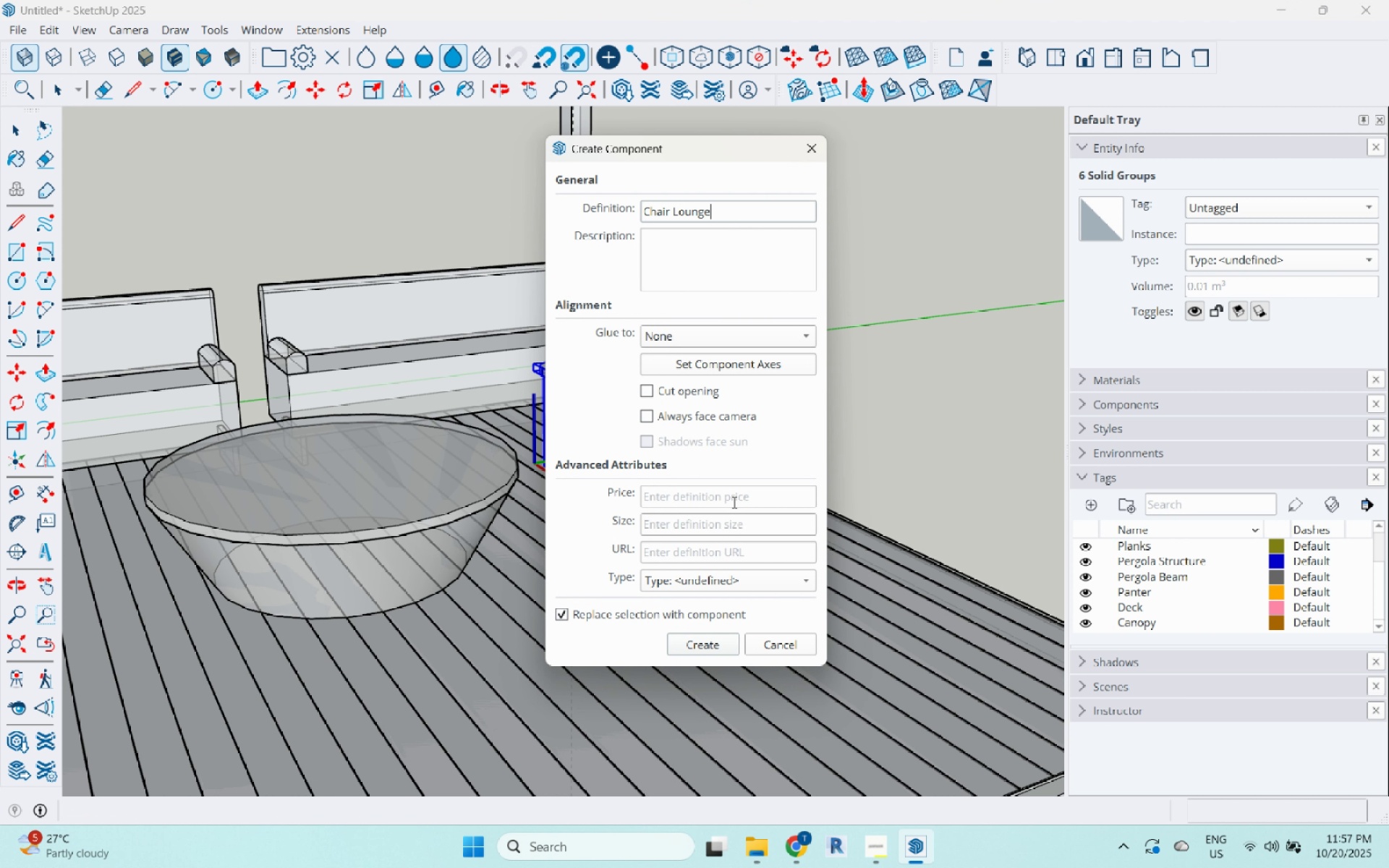 
key(Enter)
 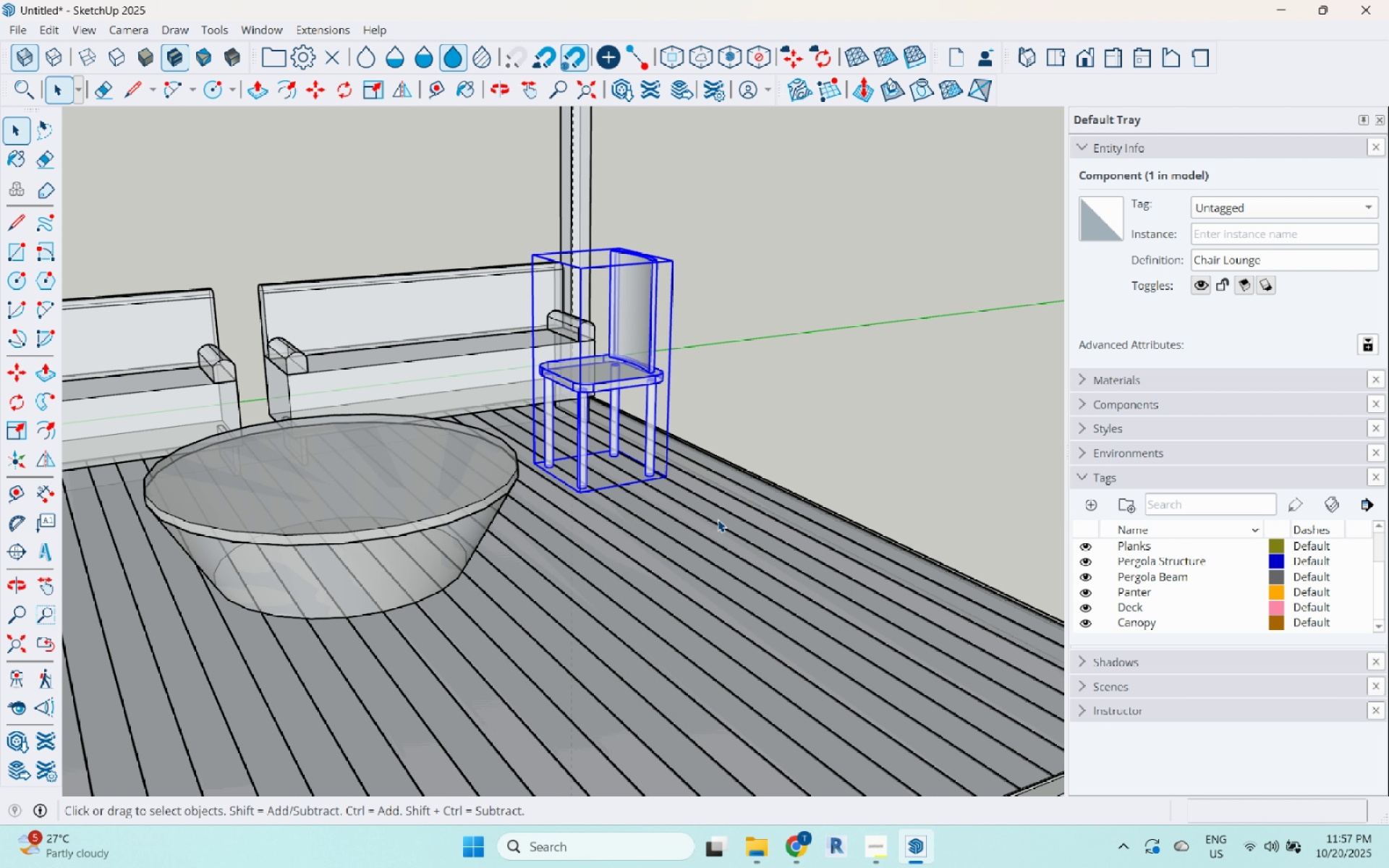 
key(M)
 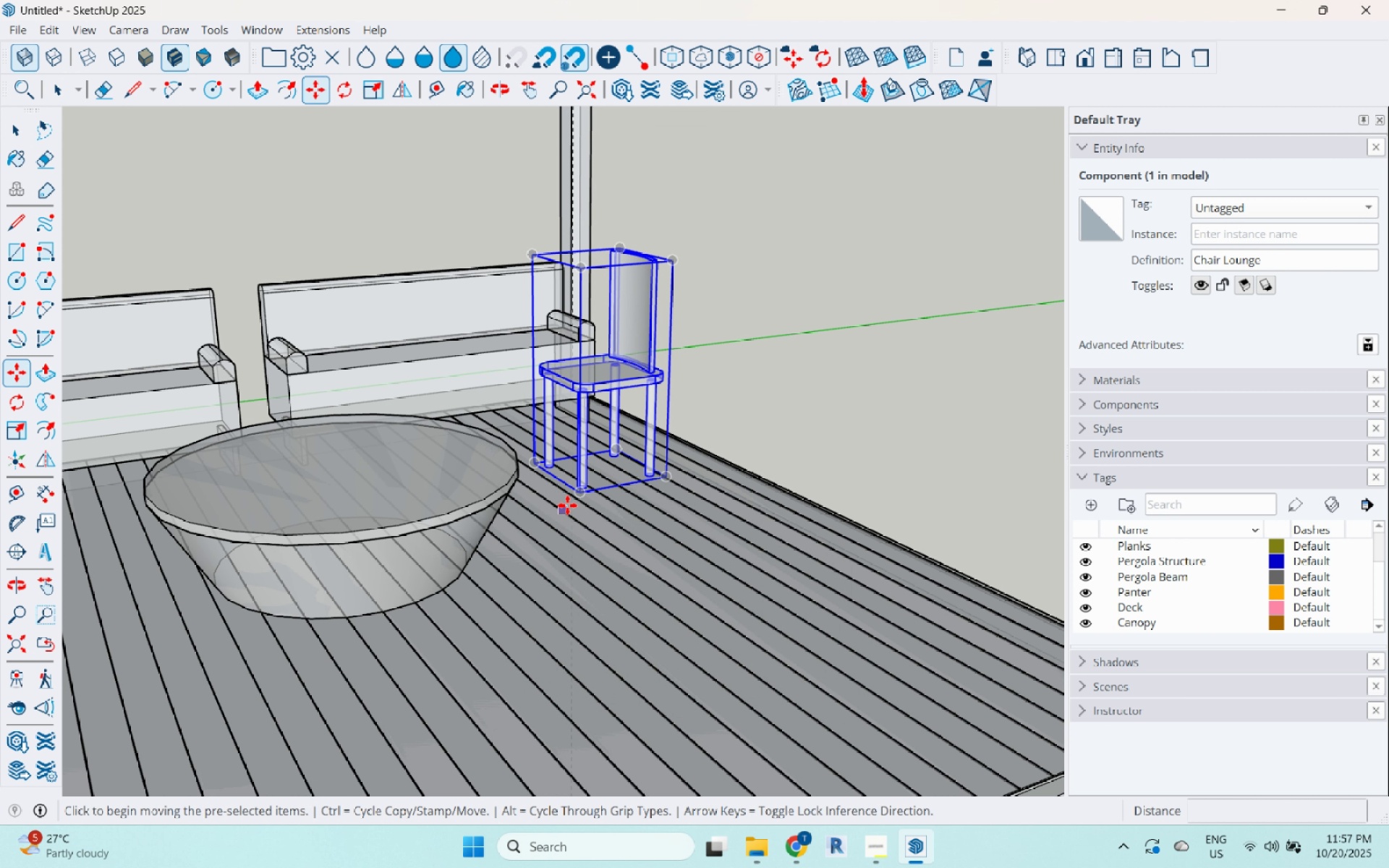 
left_click([567, 505])
 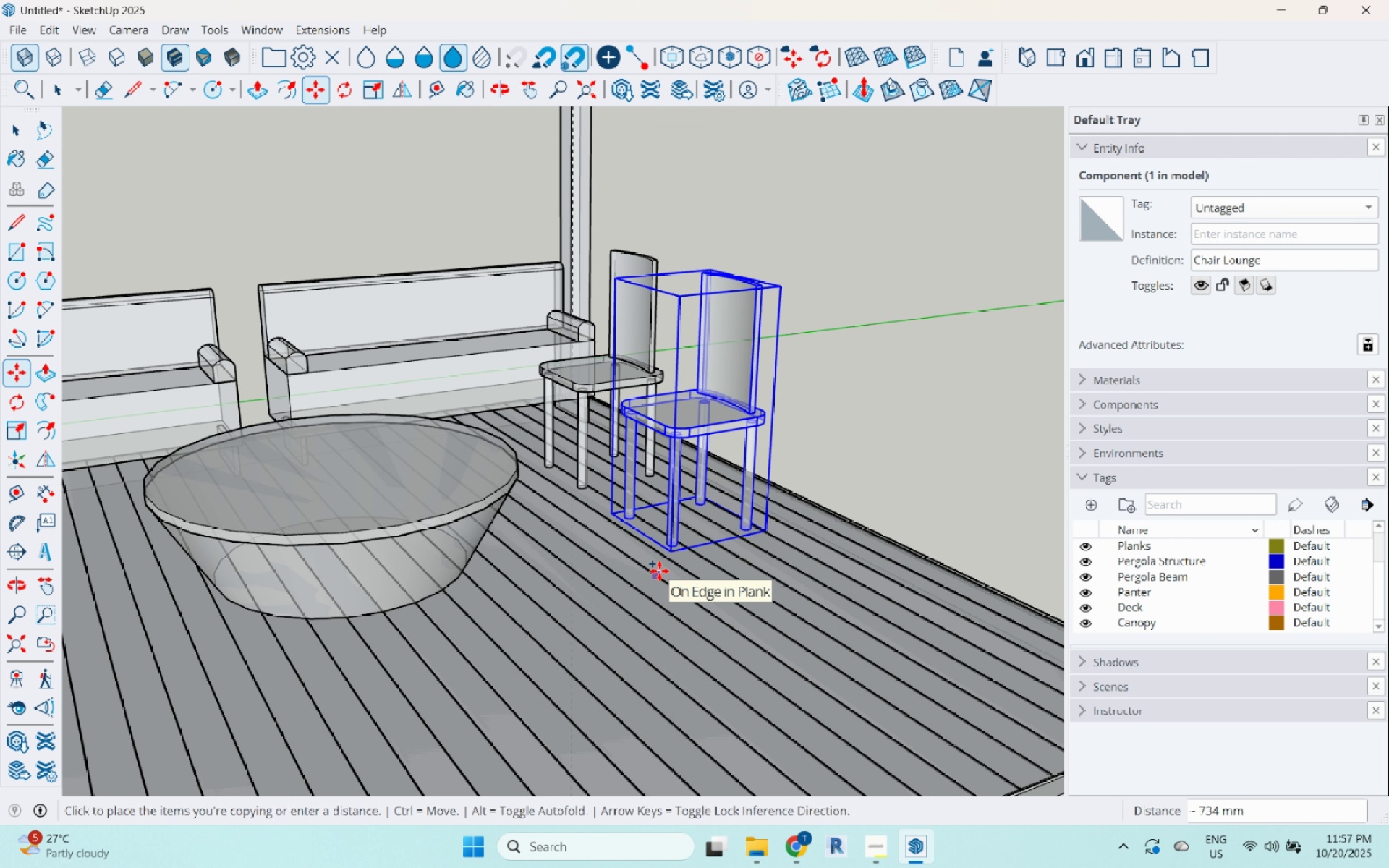 
left_click([666, 576])
 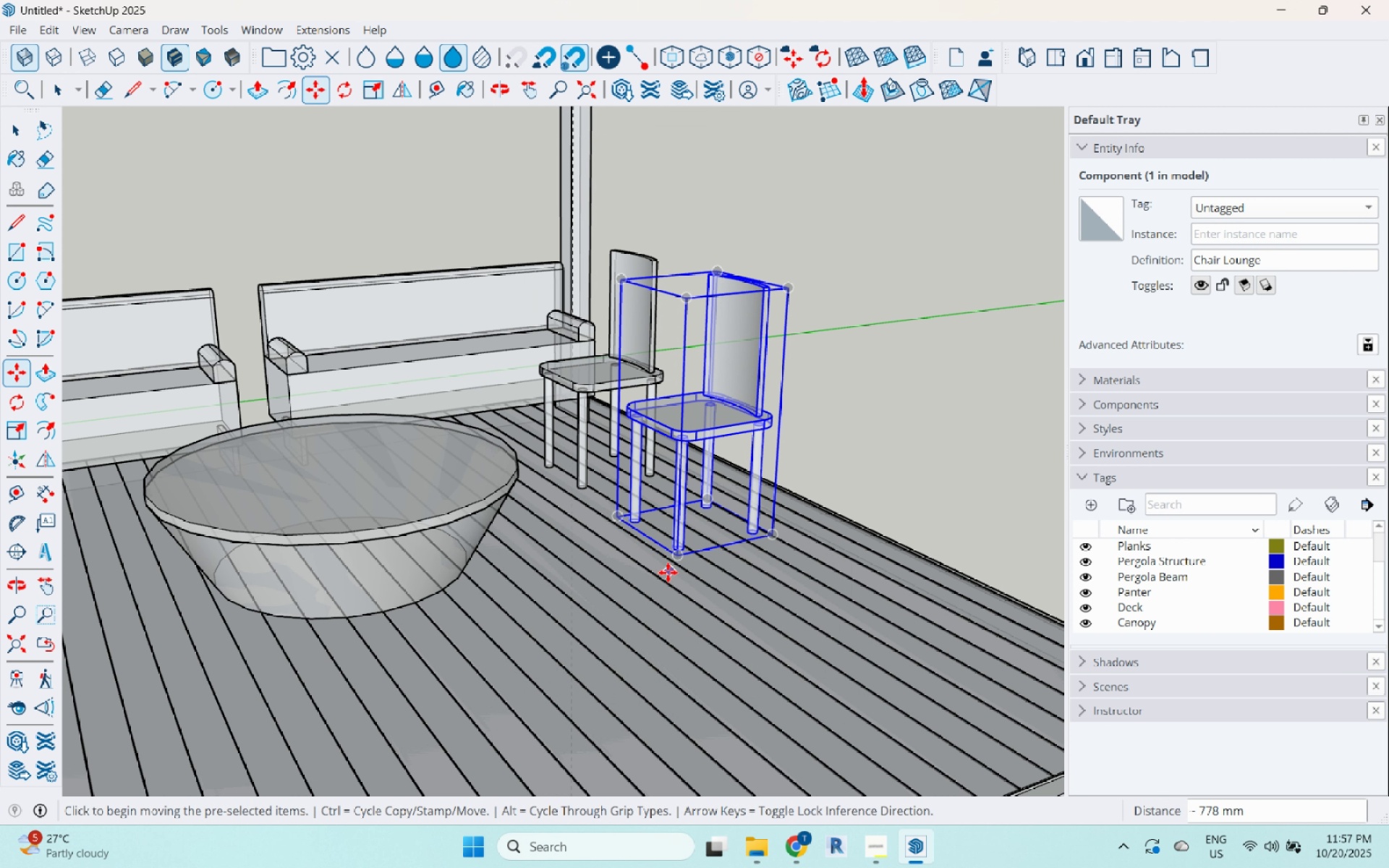 
key(Control+ControlLeft)
 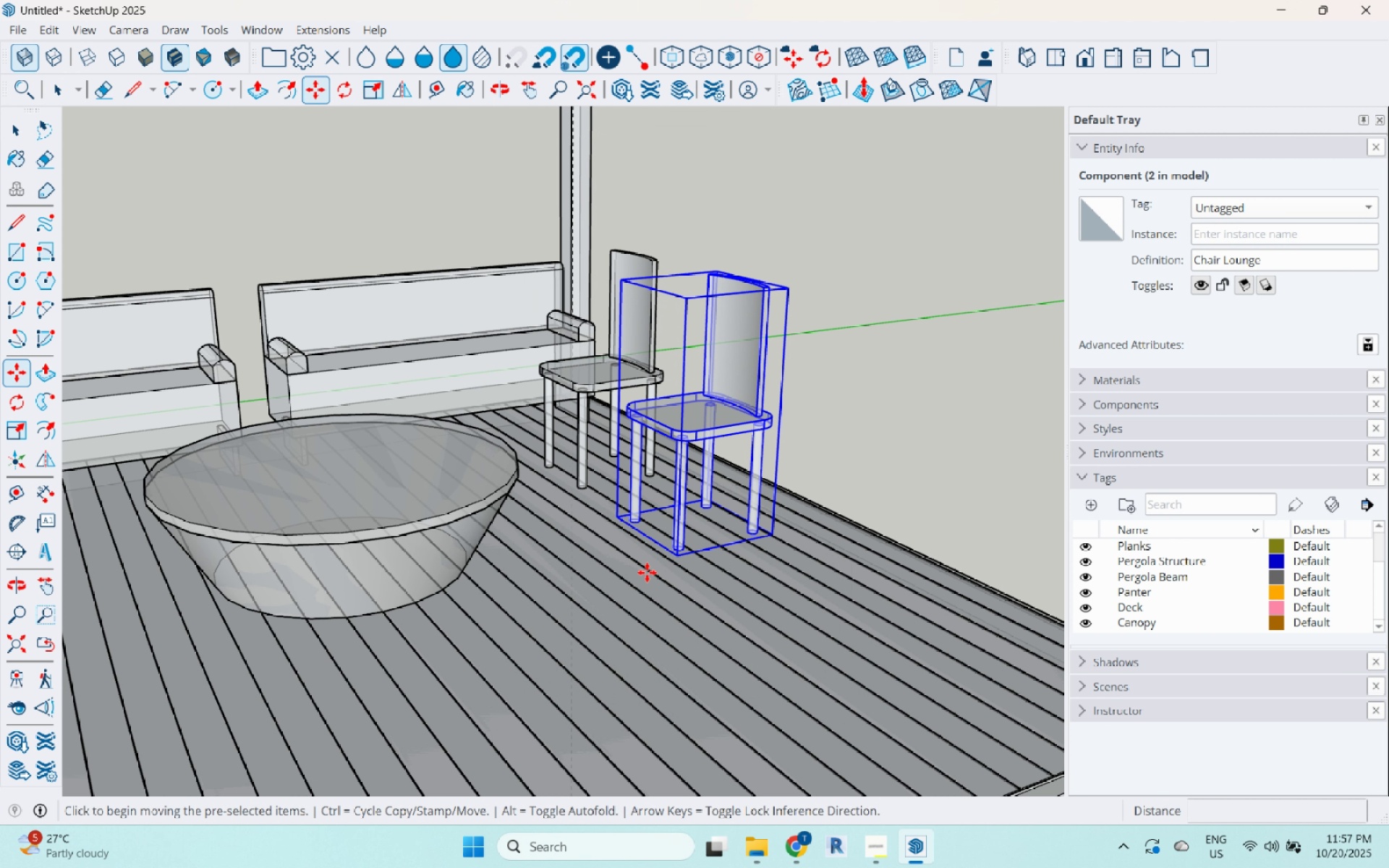 
double_click([647, 572])
 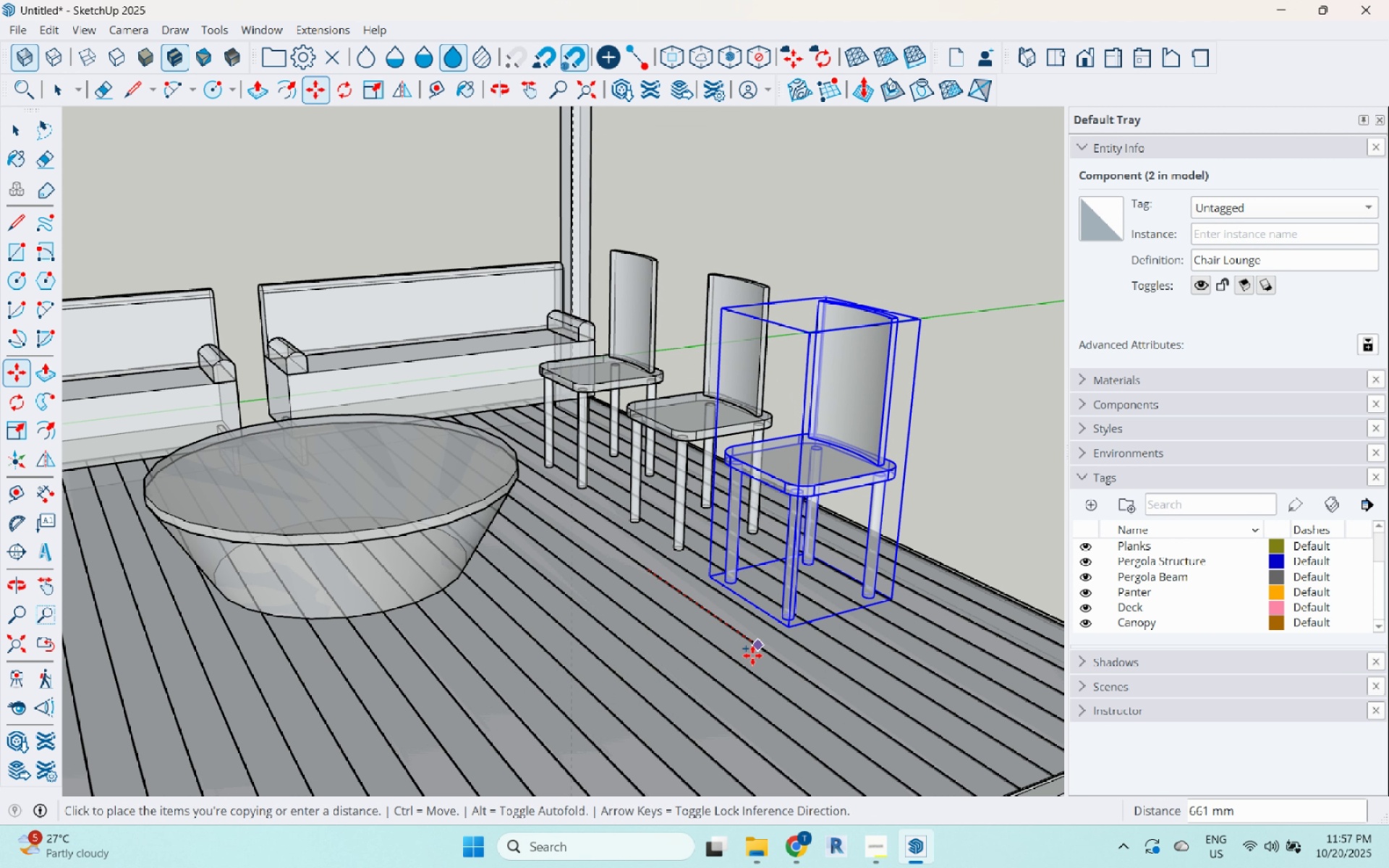 
left_click([752, 655])
 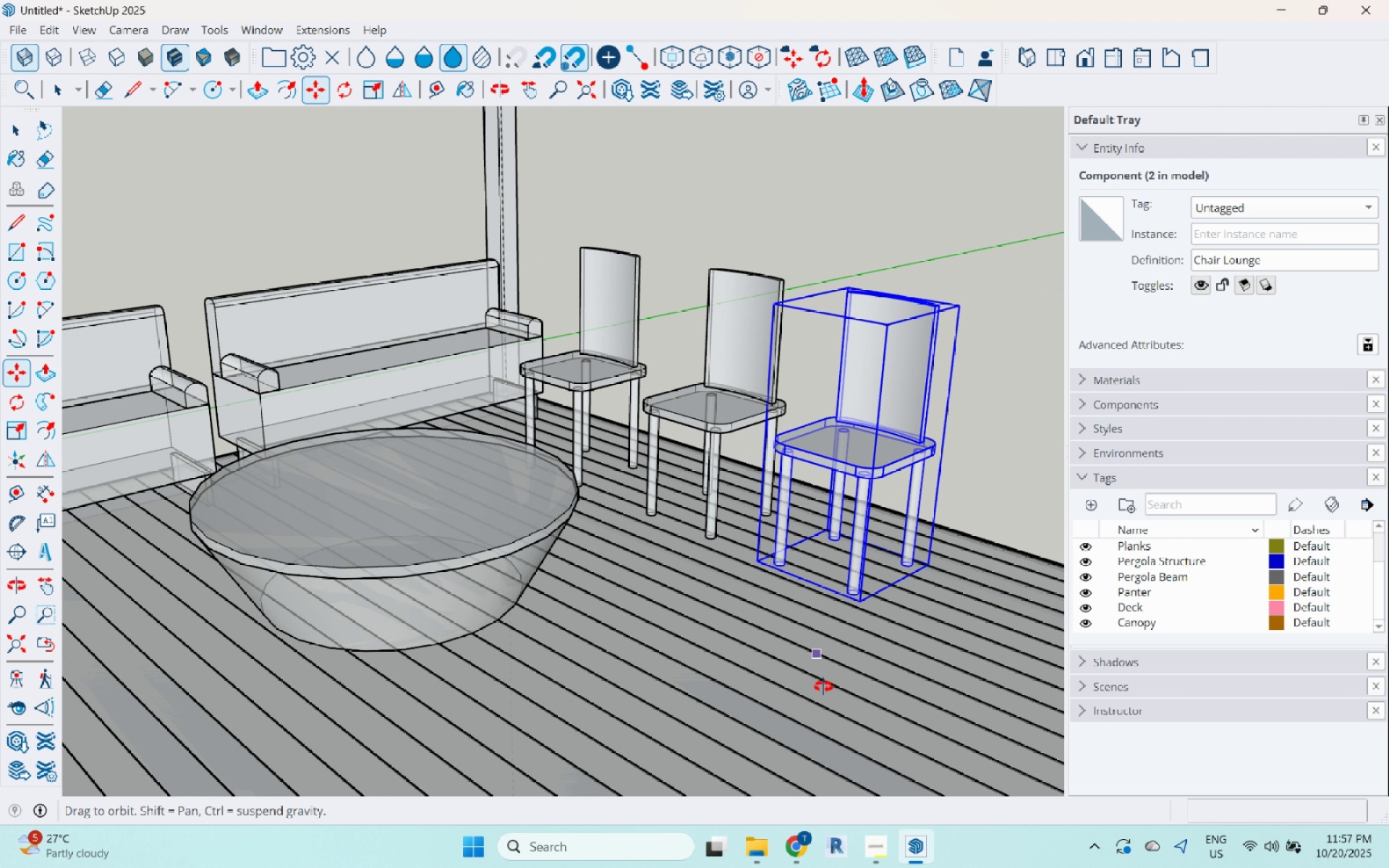 
key(Space)
 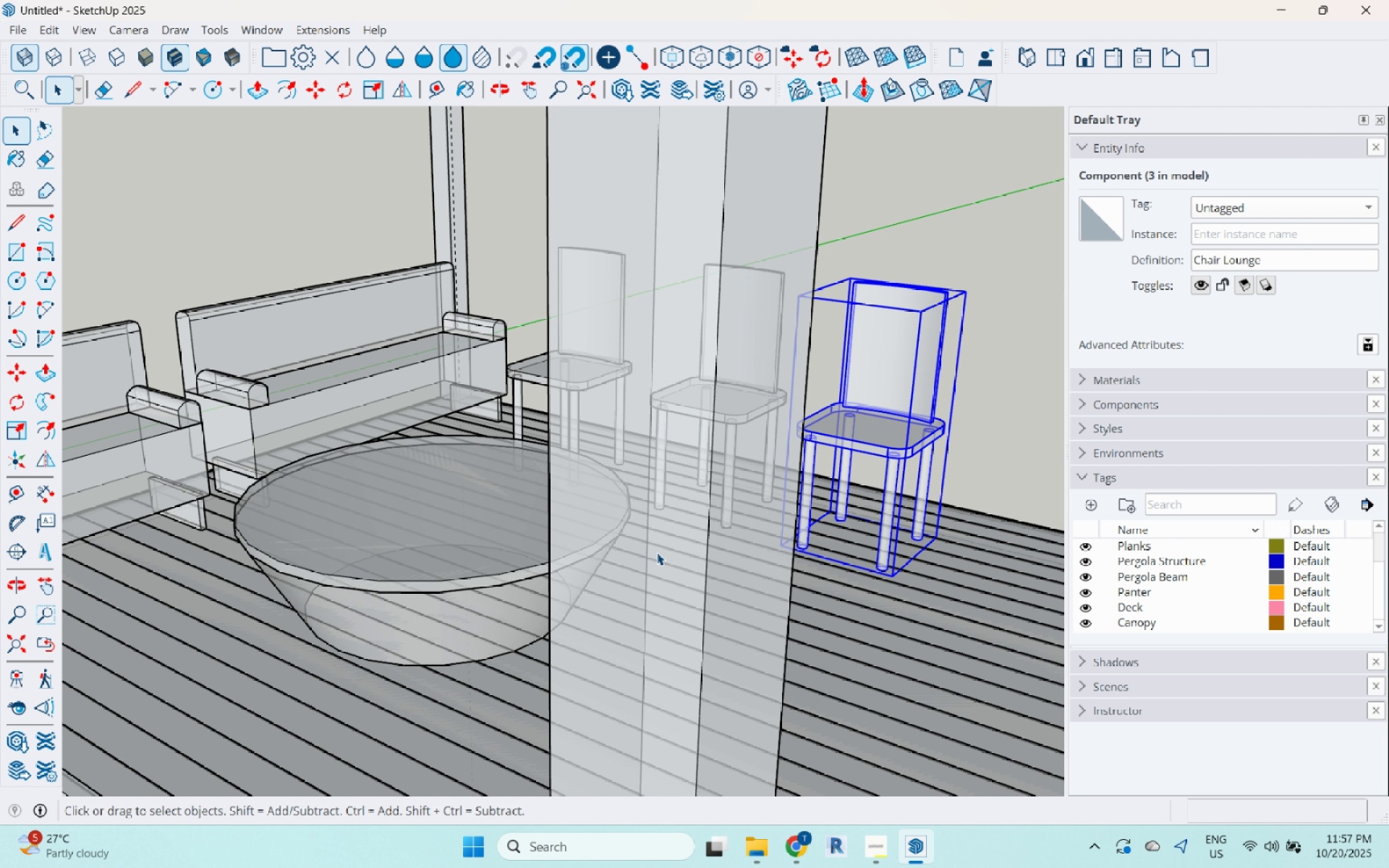 
scroll: coordinate [462, 482], scroll_direction: down, amount: 22.0
 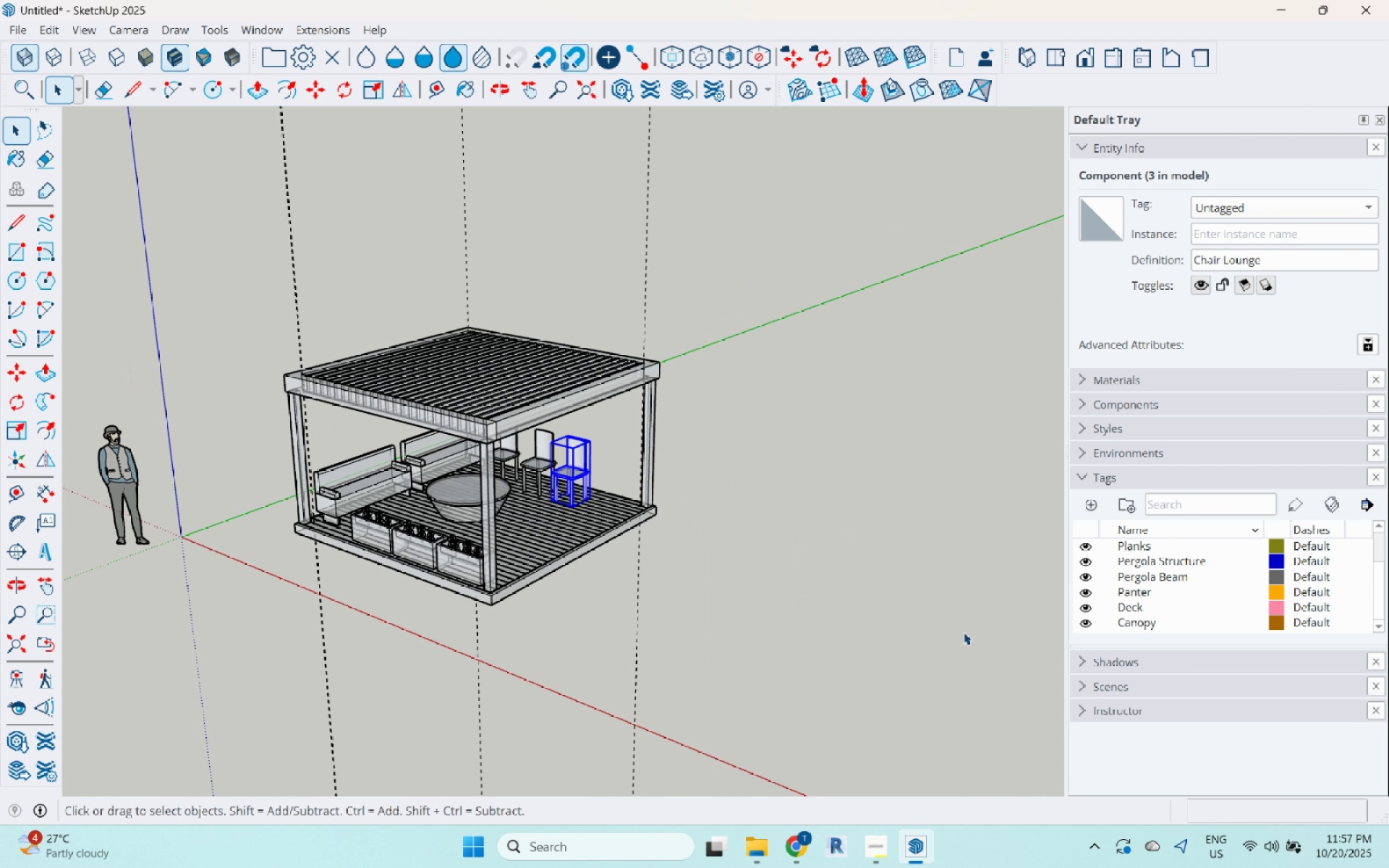 
left_click([964, 632])
 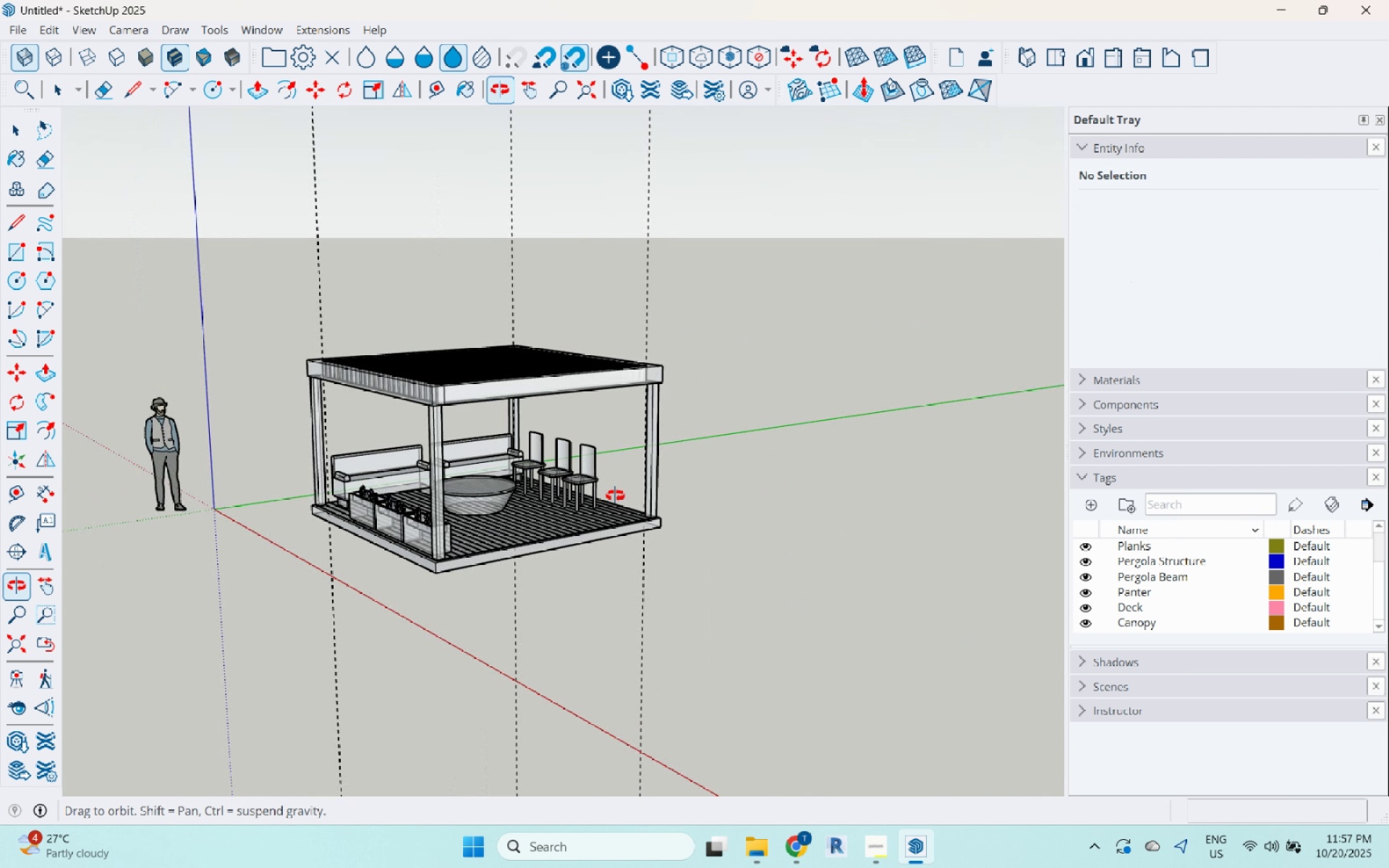 
scroll: coordinate [615, 530], scroll_direction: up, amount: 11.0
 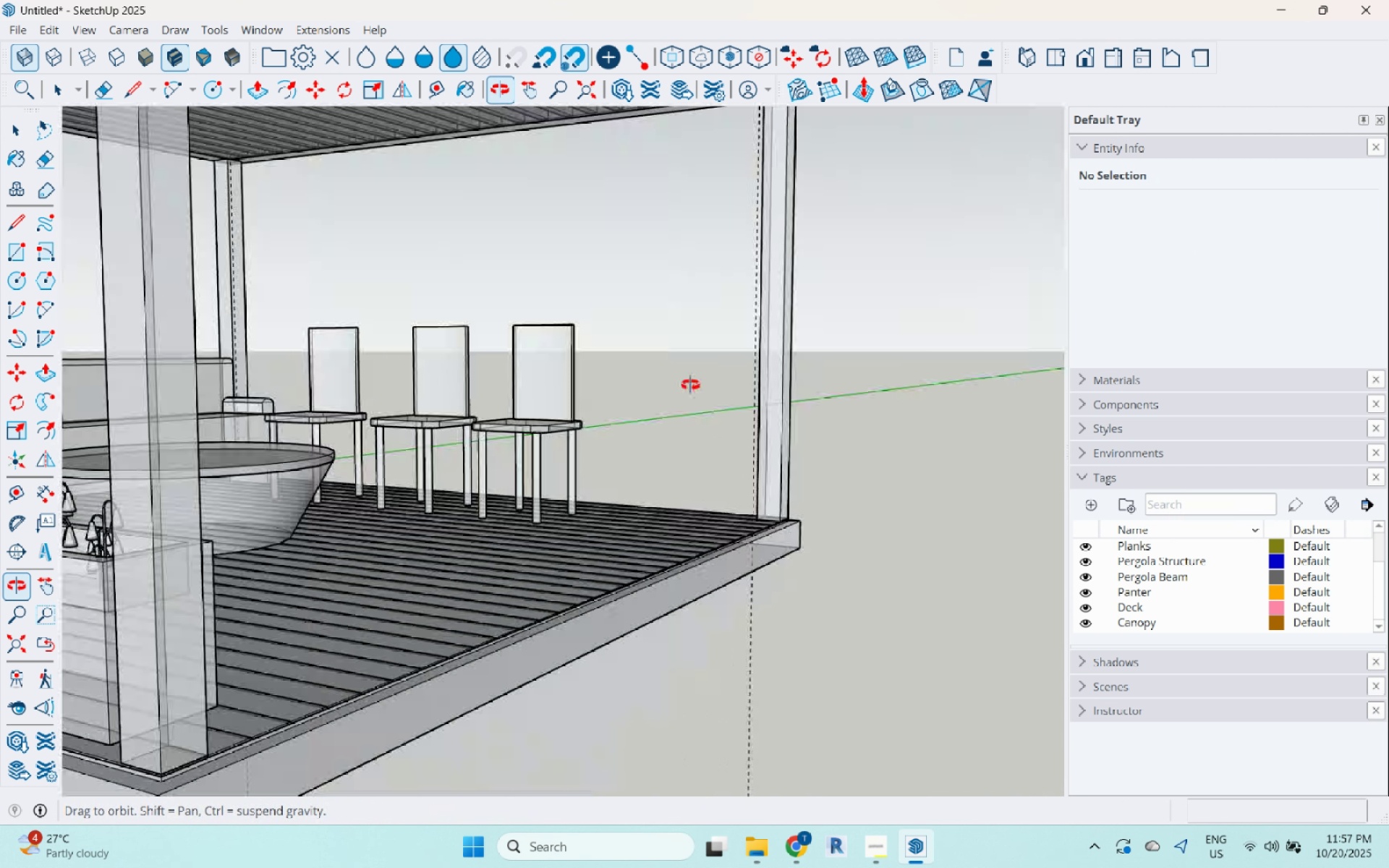 
scroll: coordinate [669, 475], scroll_direction: down, amount: 8.0
 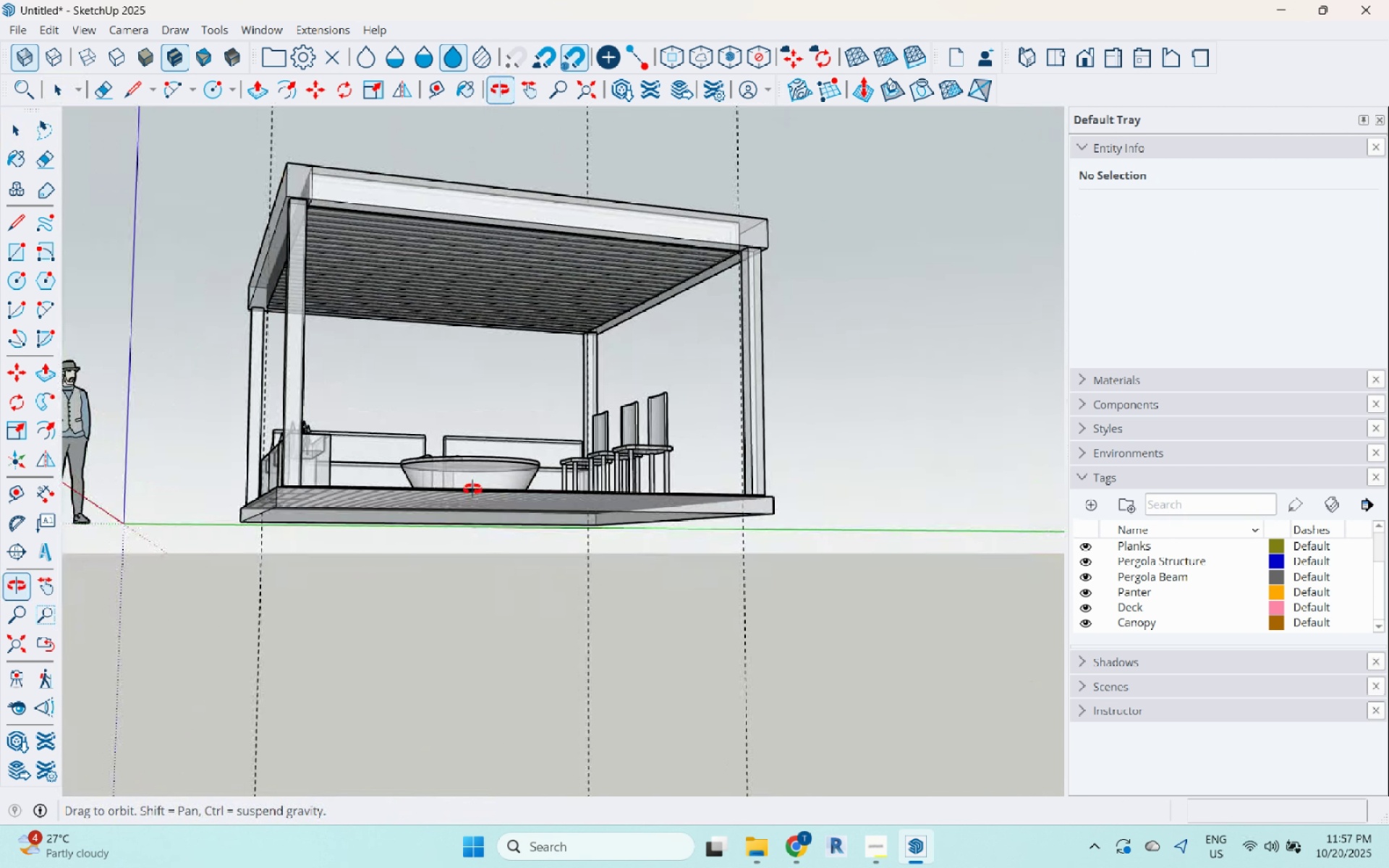 
scroll: coordinate [572, 422], scroll_direction: up, amount: 8.0
 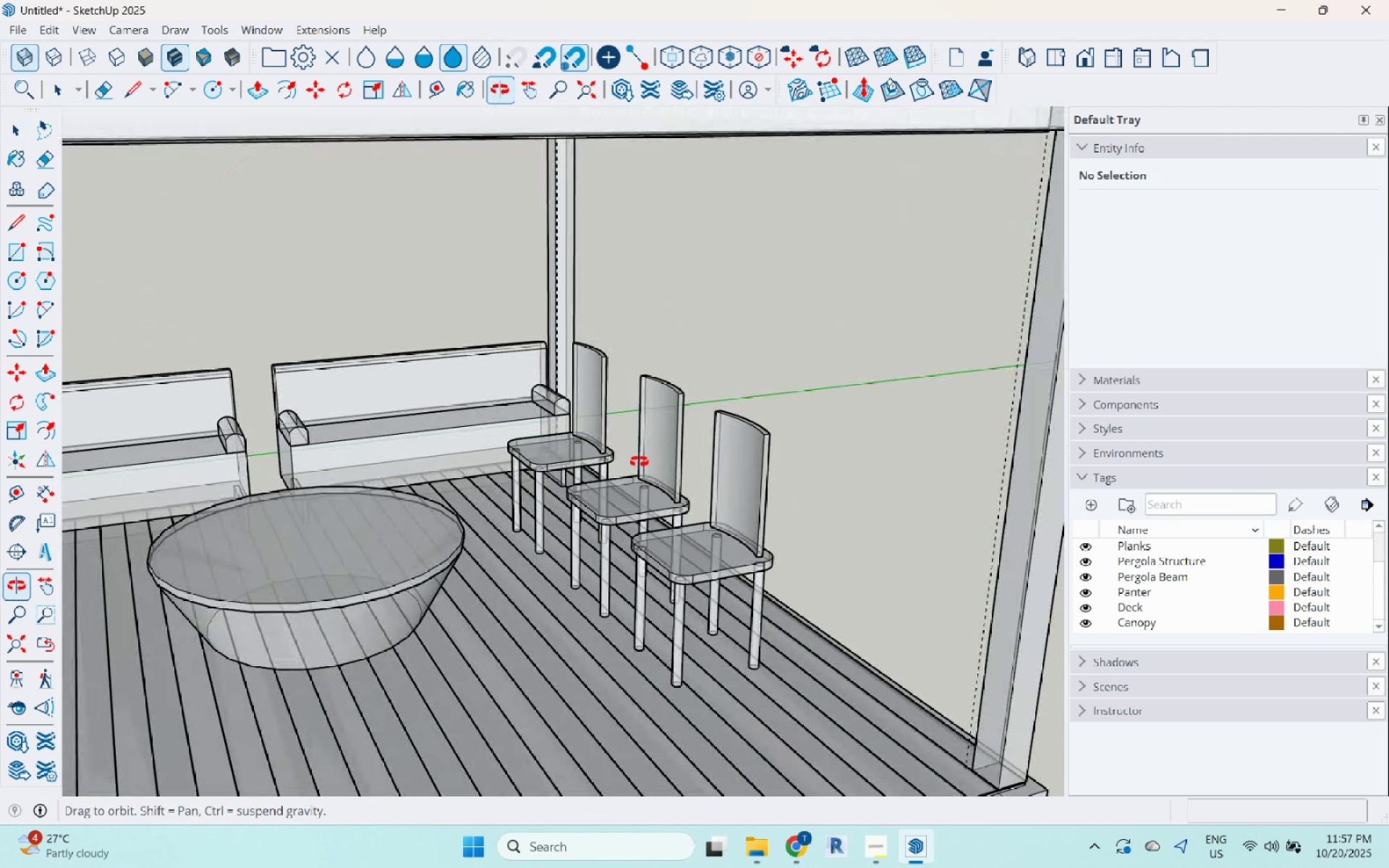 
scroll: coordinate [559, 414], scroll_direction: down, amount: 7.0
 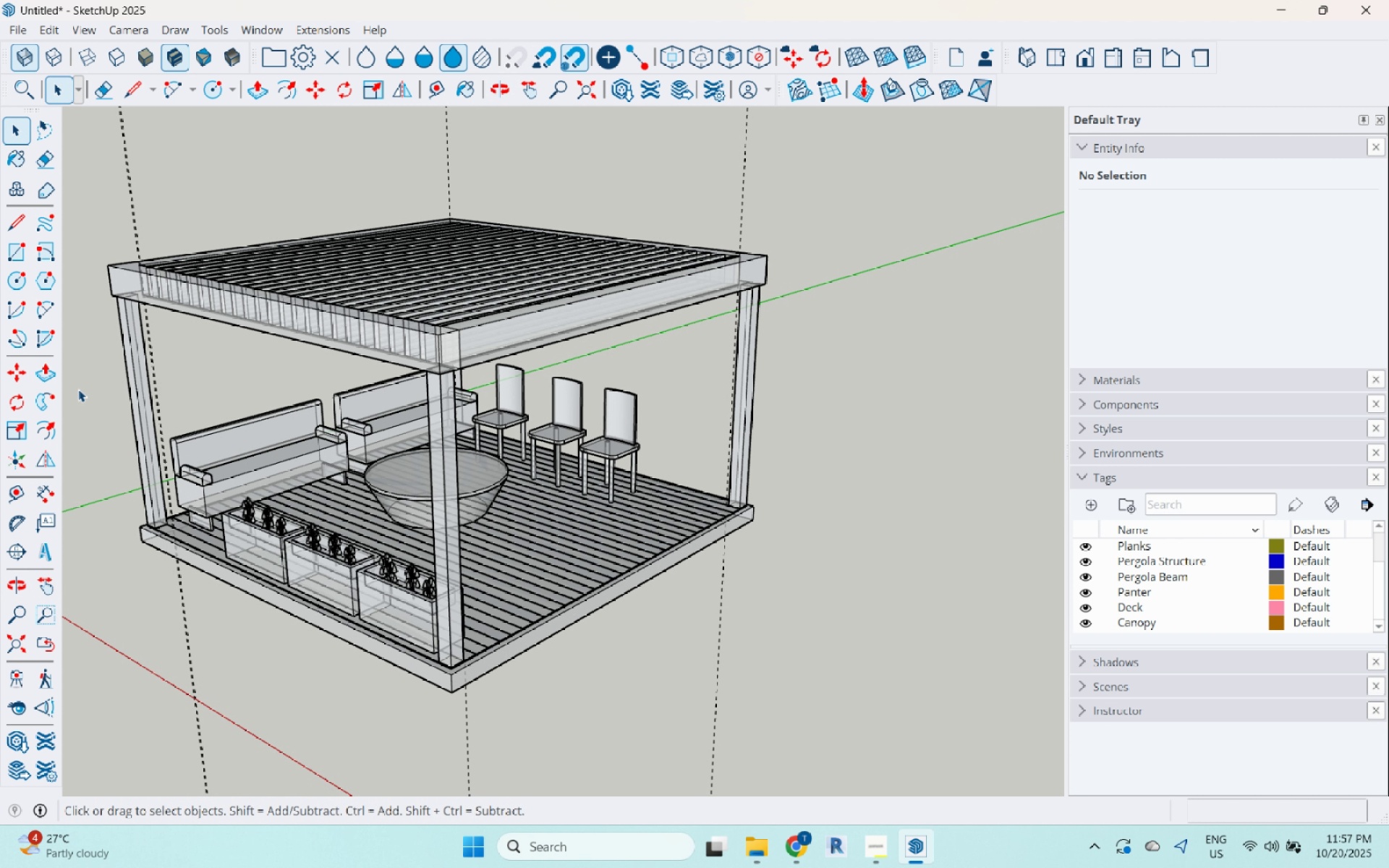 
left_click([22, 277])
 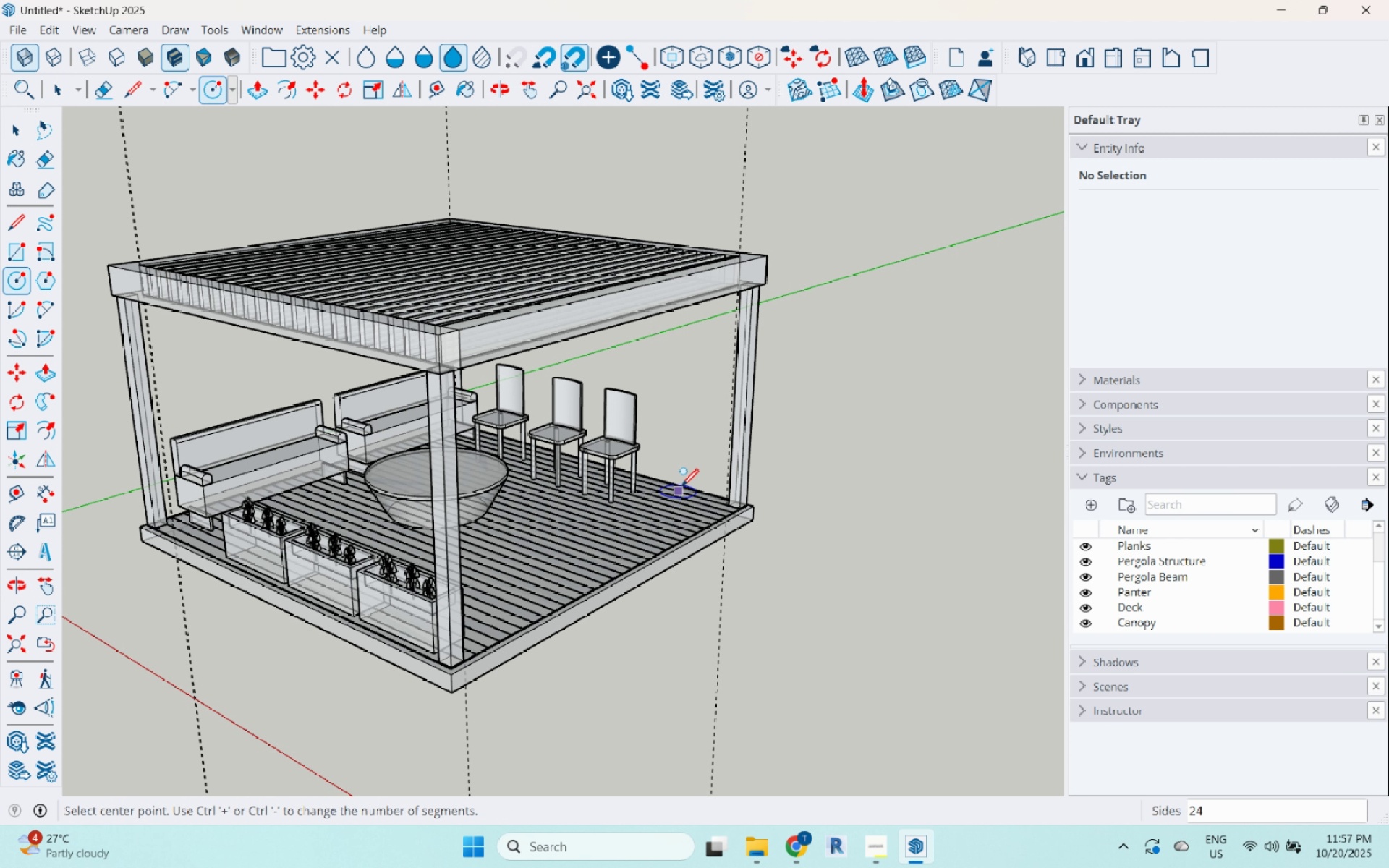 
scroll: coordinate [671, 613], scroll_direction: up, amount: 15.0
 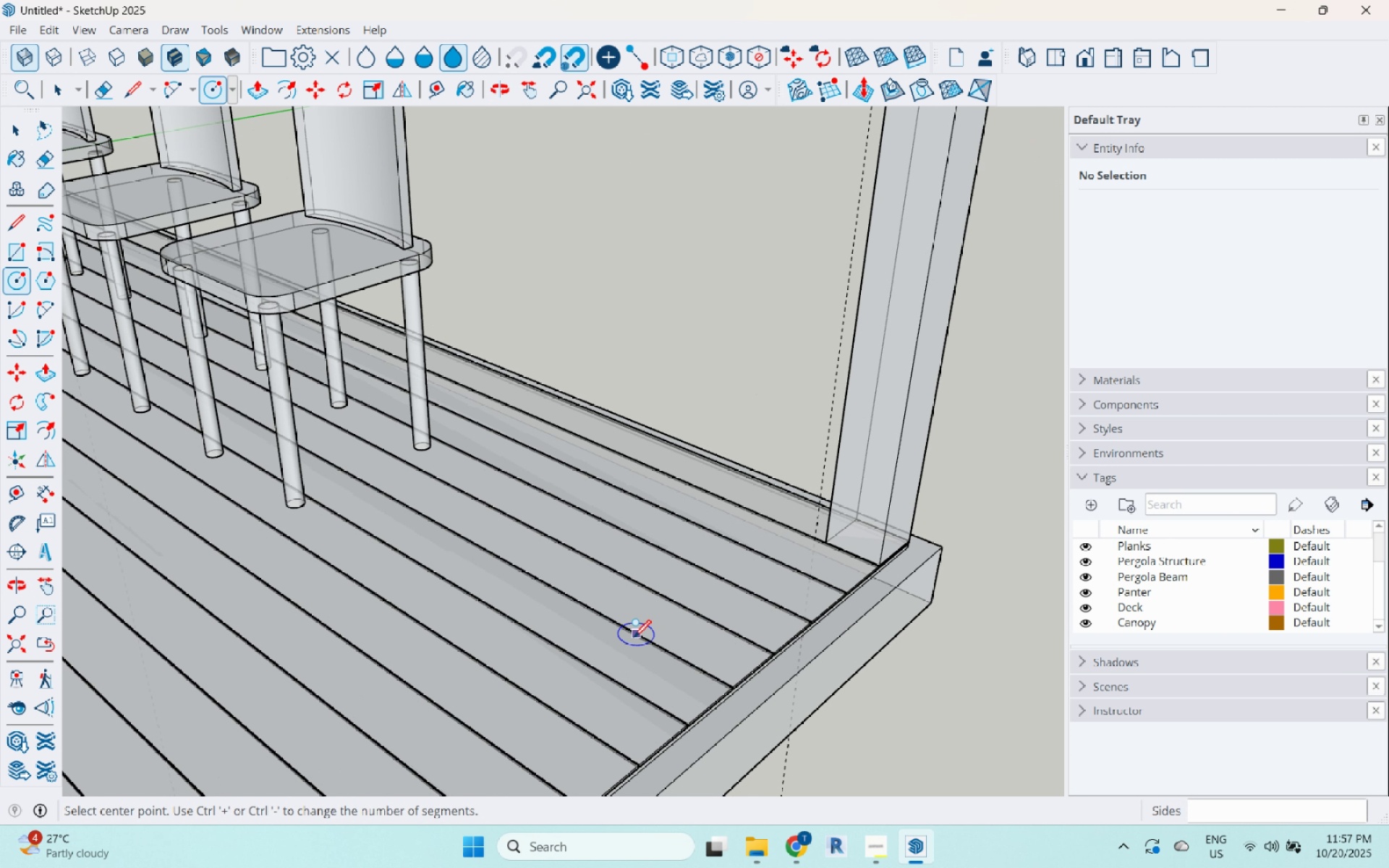 
scroll: coordinate [705, 617], scroll_direction: down, amount: 4.0
 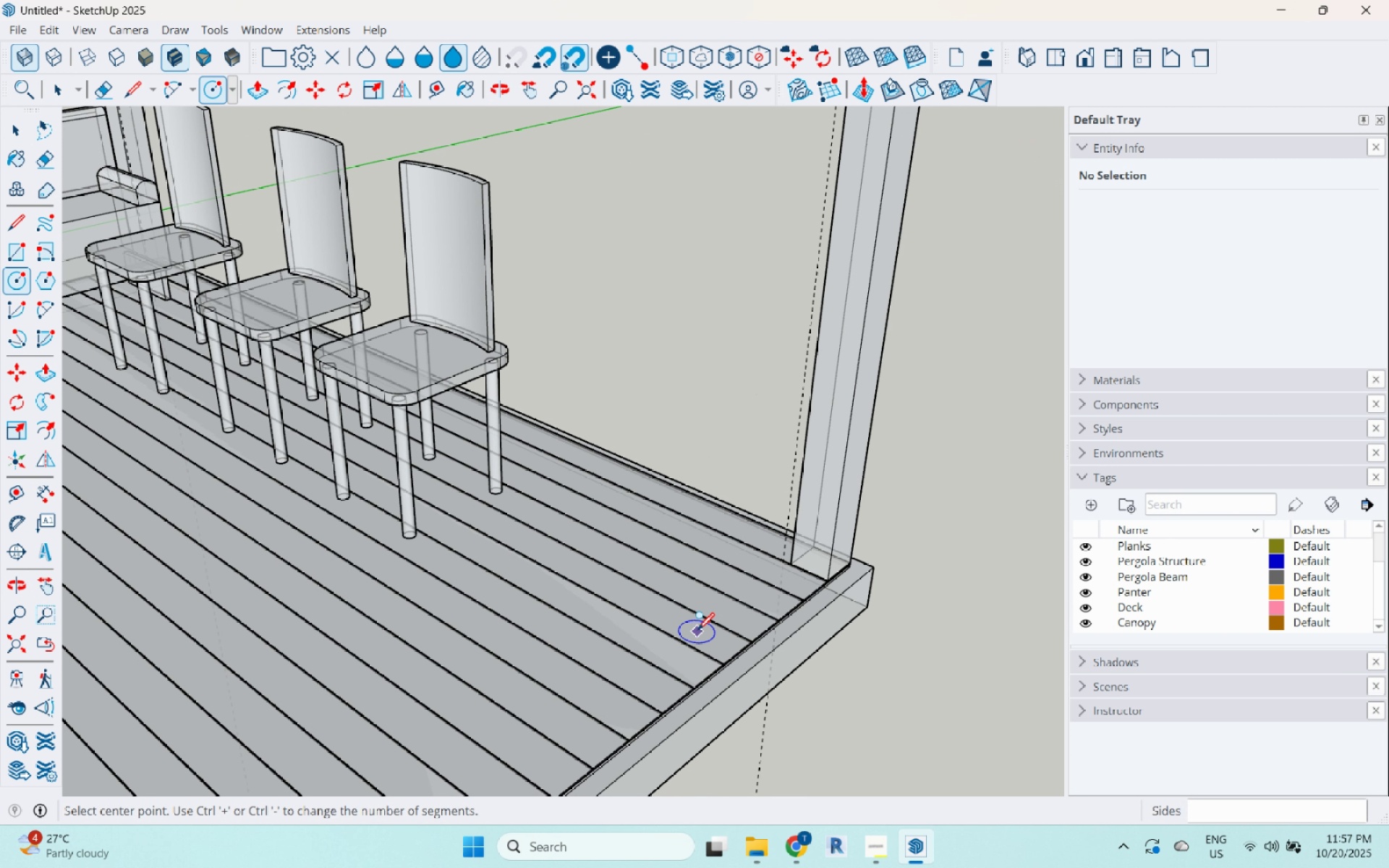 
key(Space)
 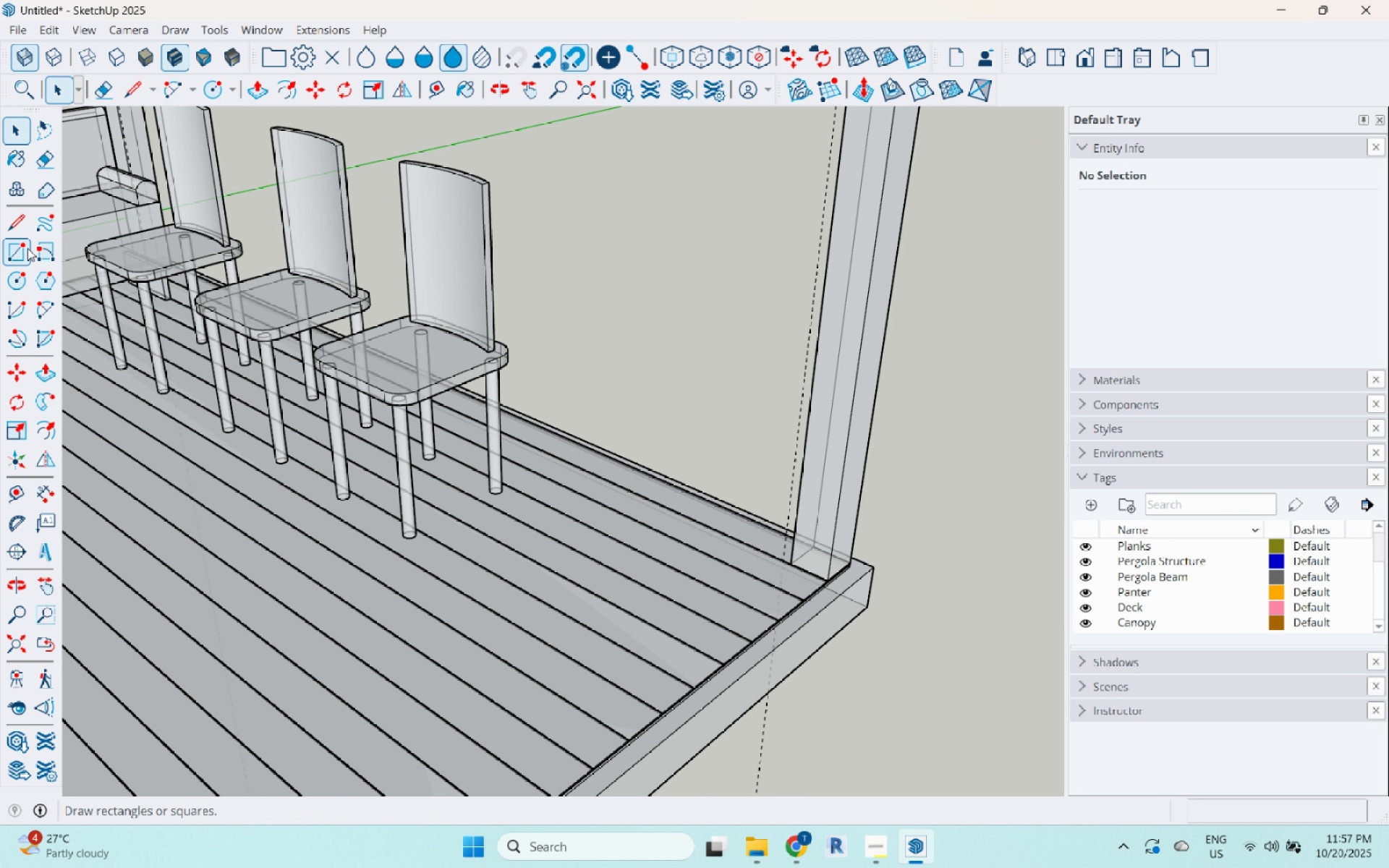 
left_click([14, 232])
 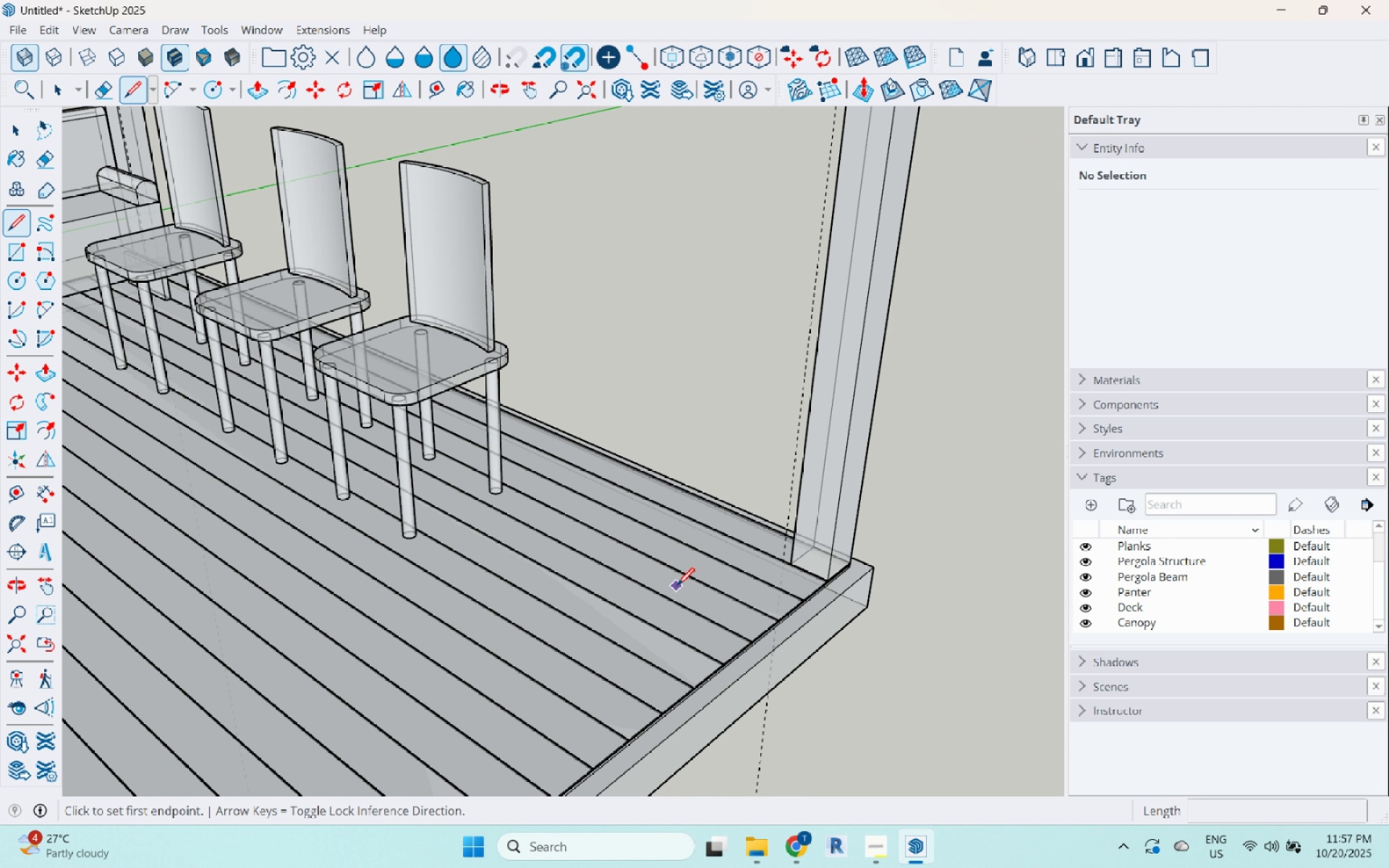 
left_click([679, 587])
 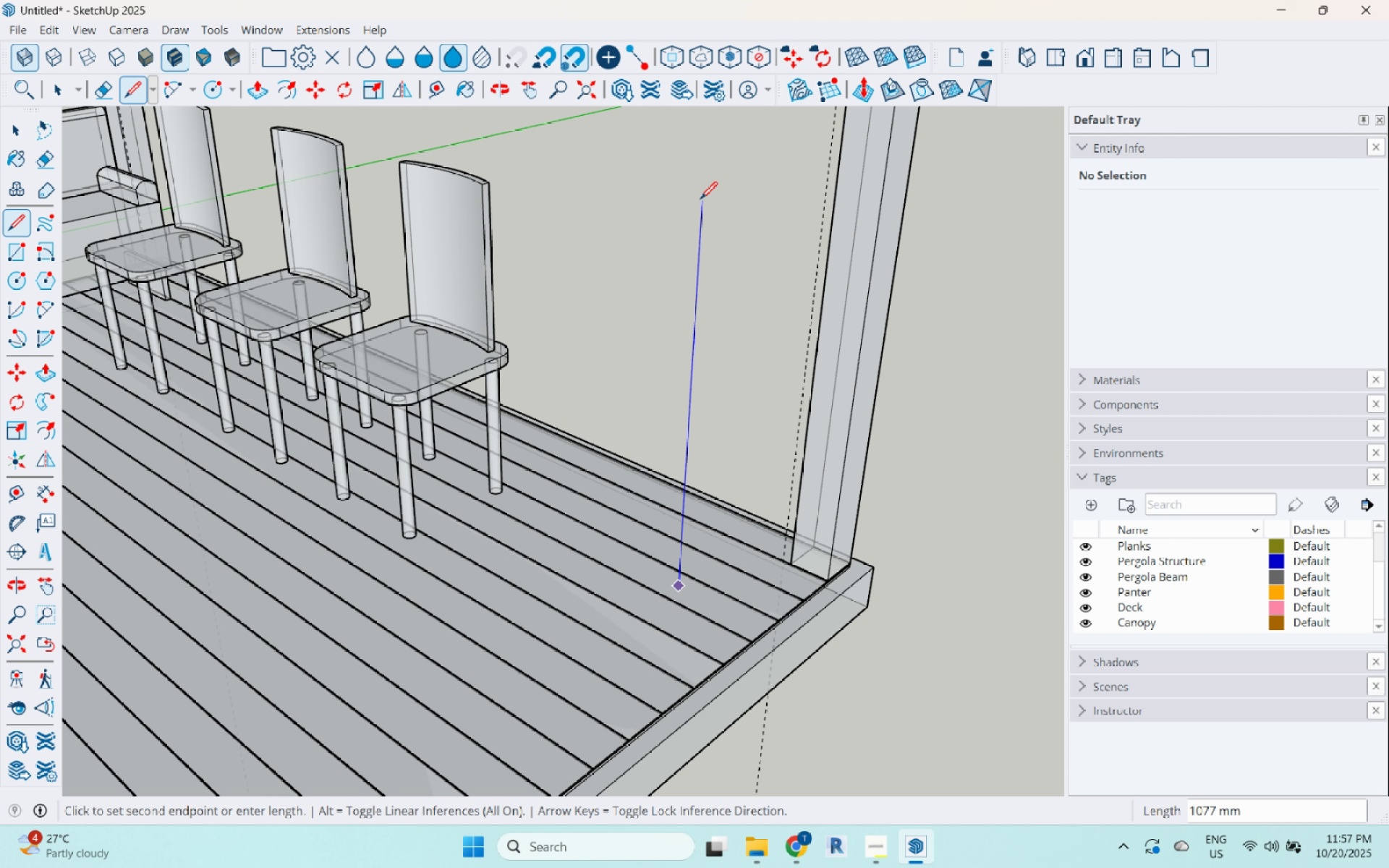 
left_click([705, 163])
 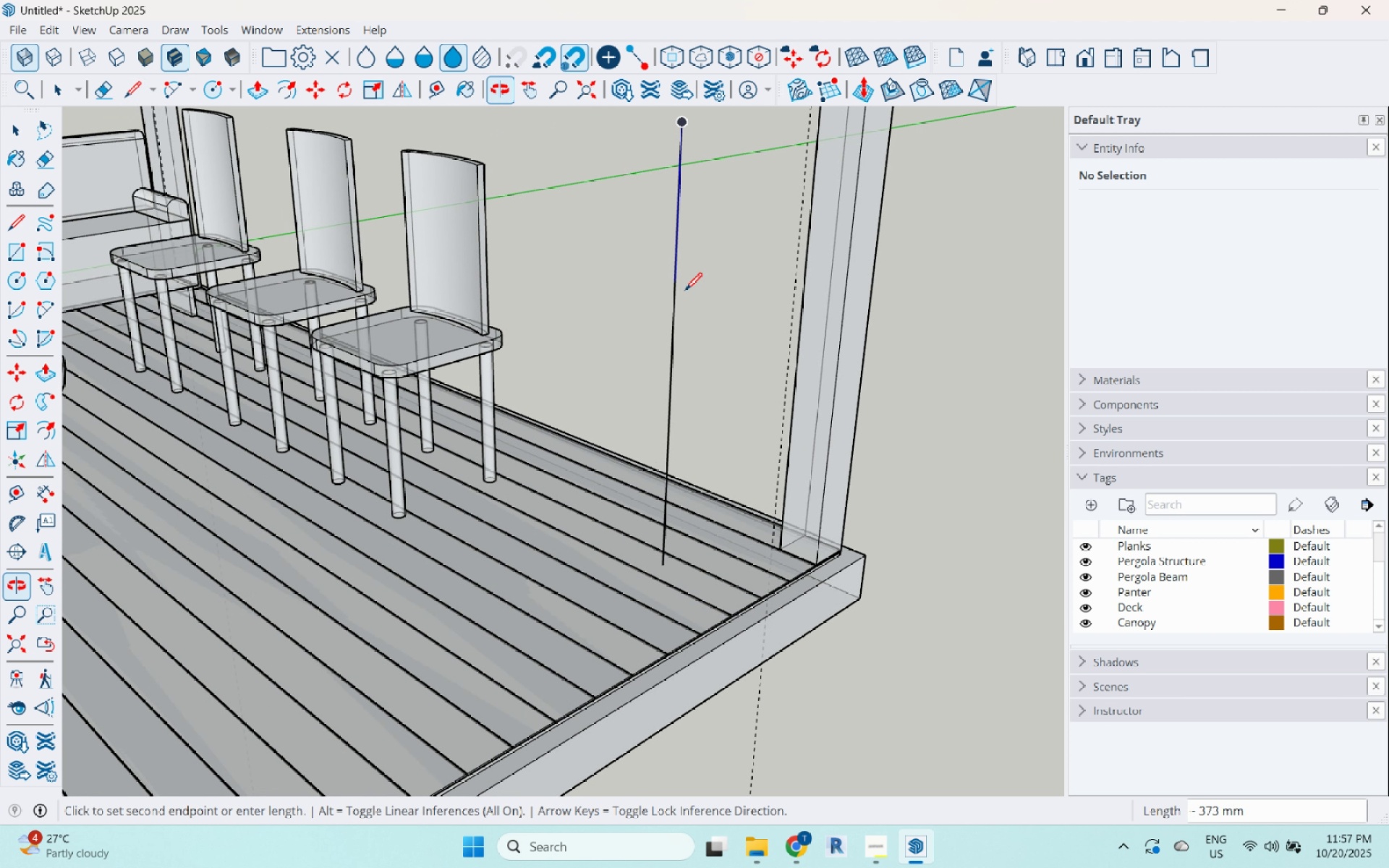 
scroll: coordinate [695, 210], scroll_direction: down, amount: 2.0
 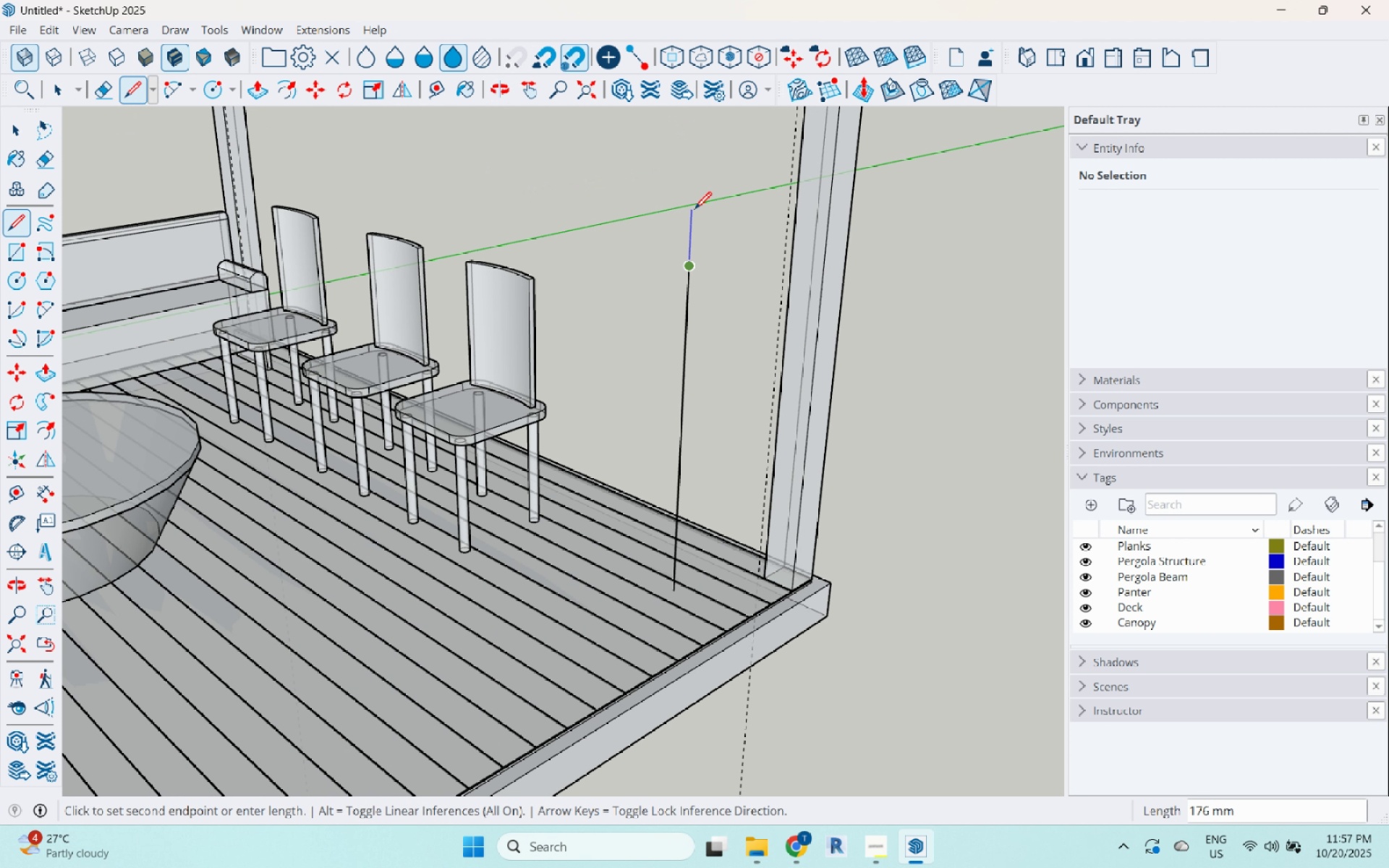 
key(Escape)
 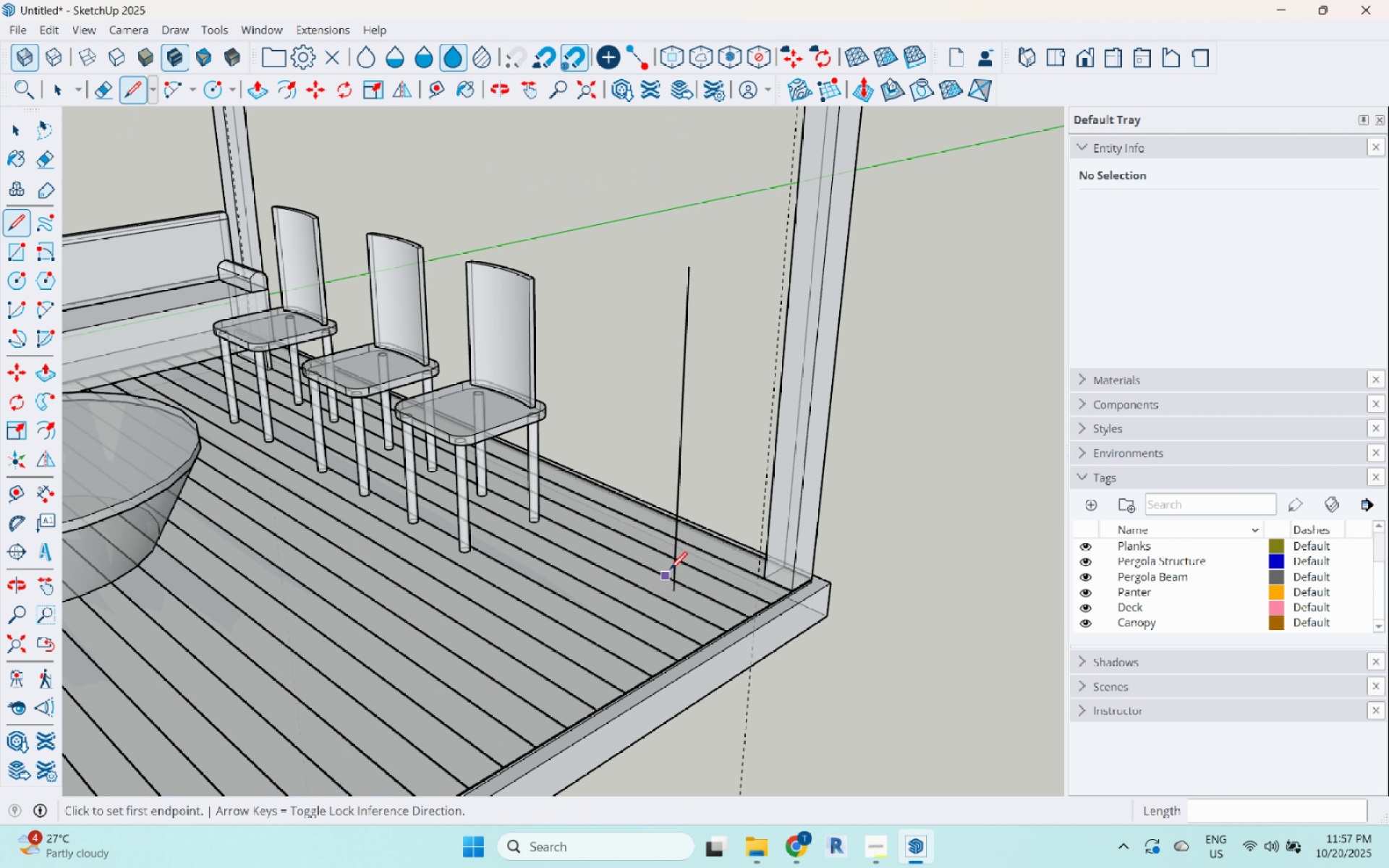 
key(Space)
 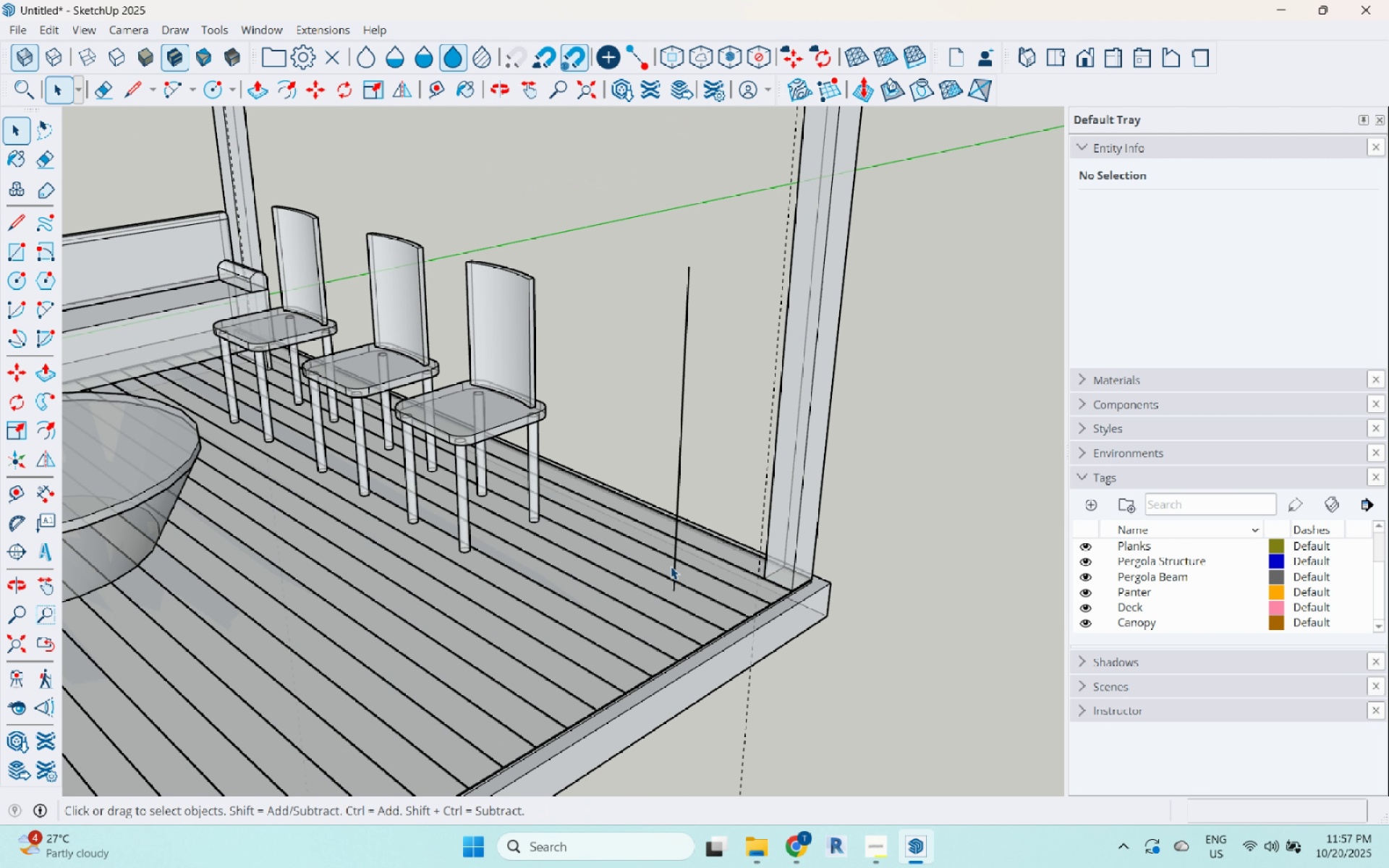 
left_click([671, 566])
 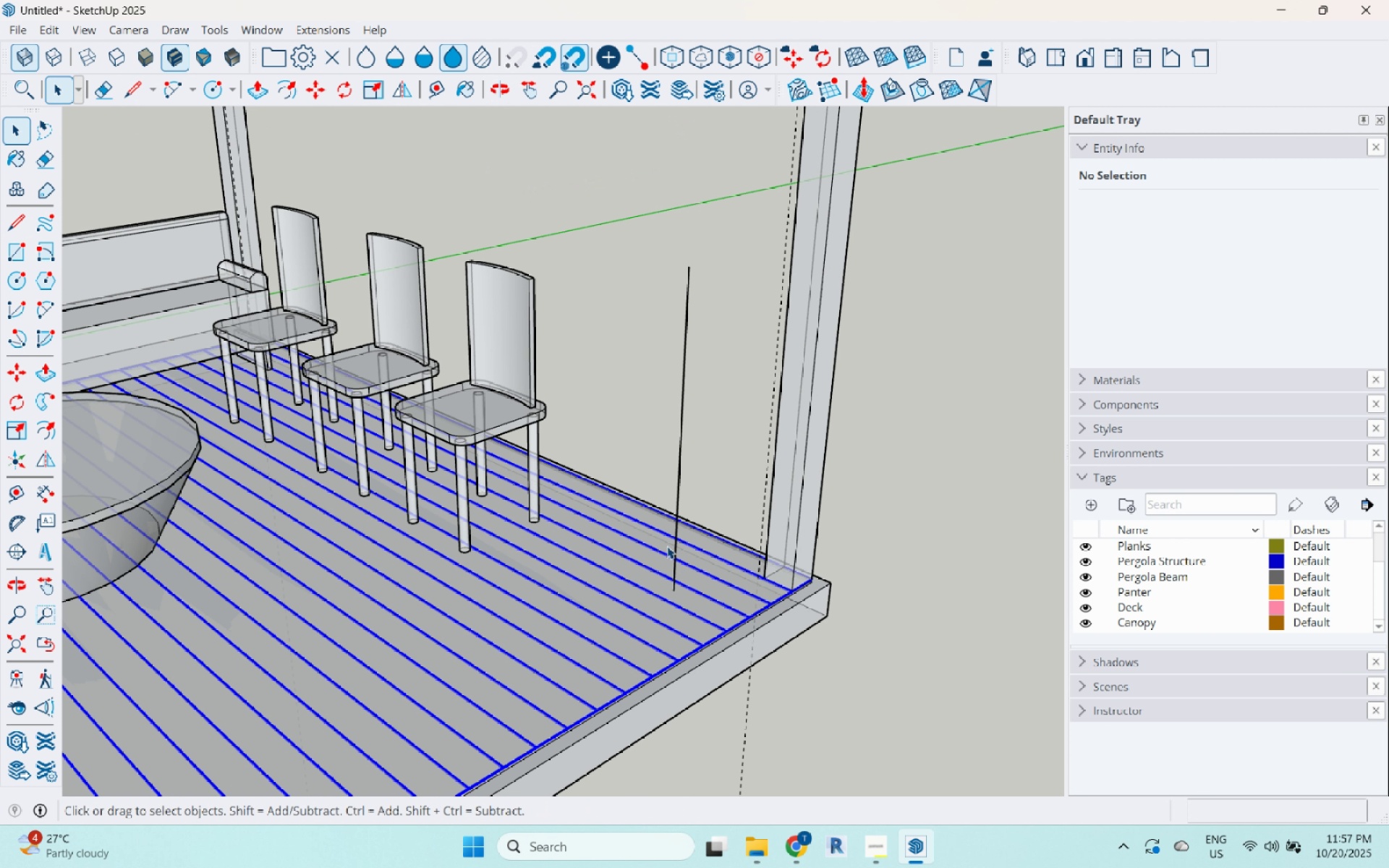 
left_click([667, 546])
 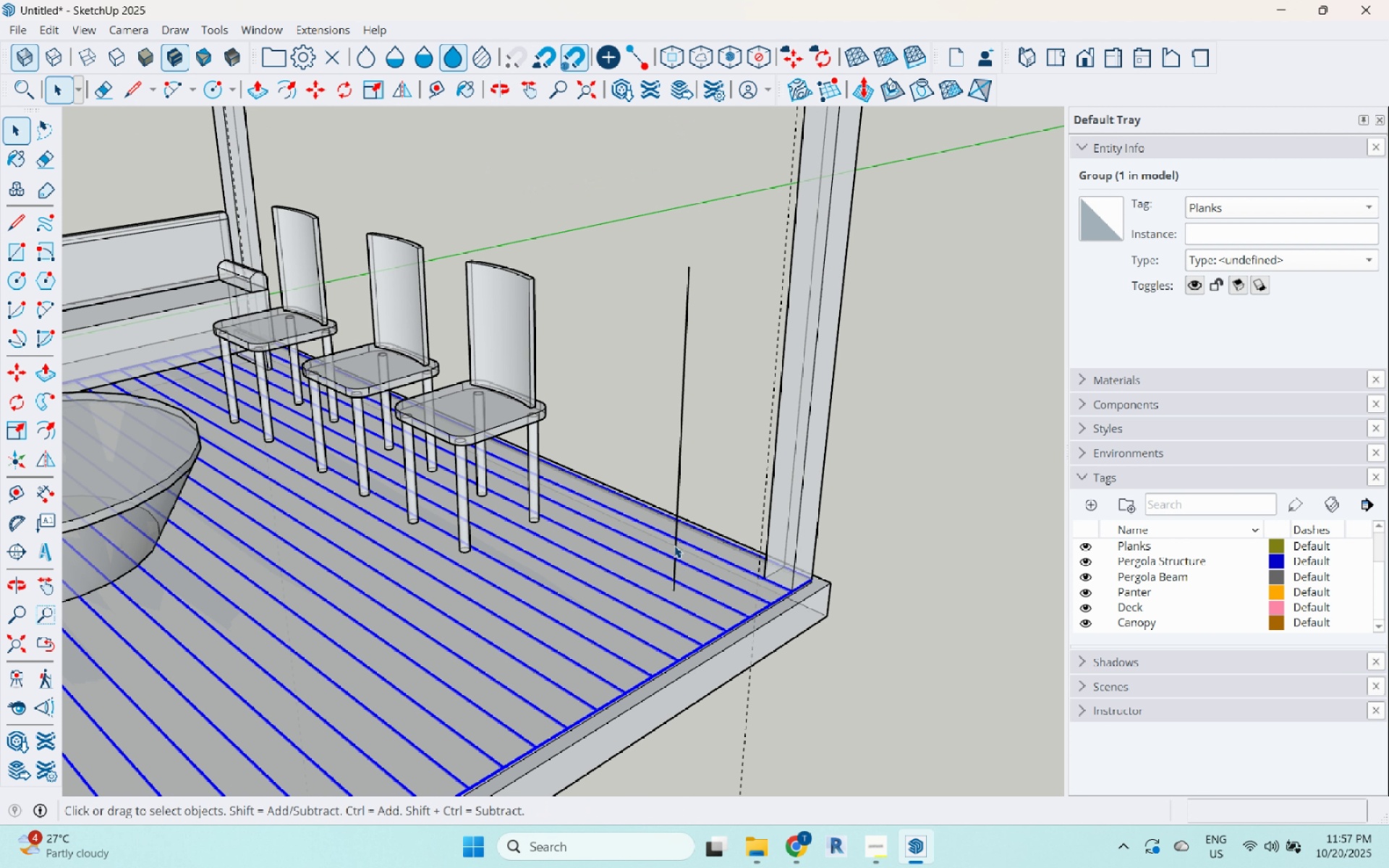 
left_click([674, 545])
 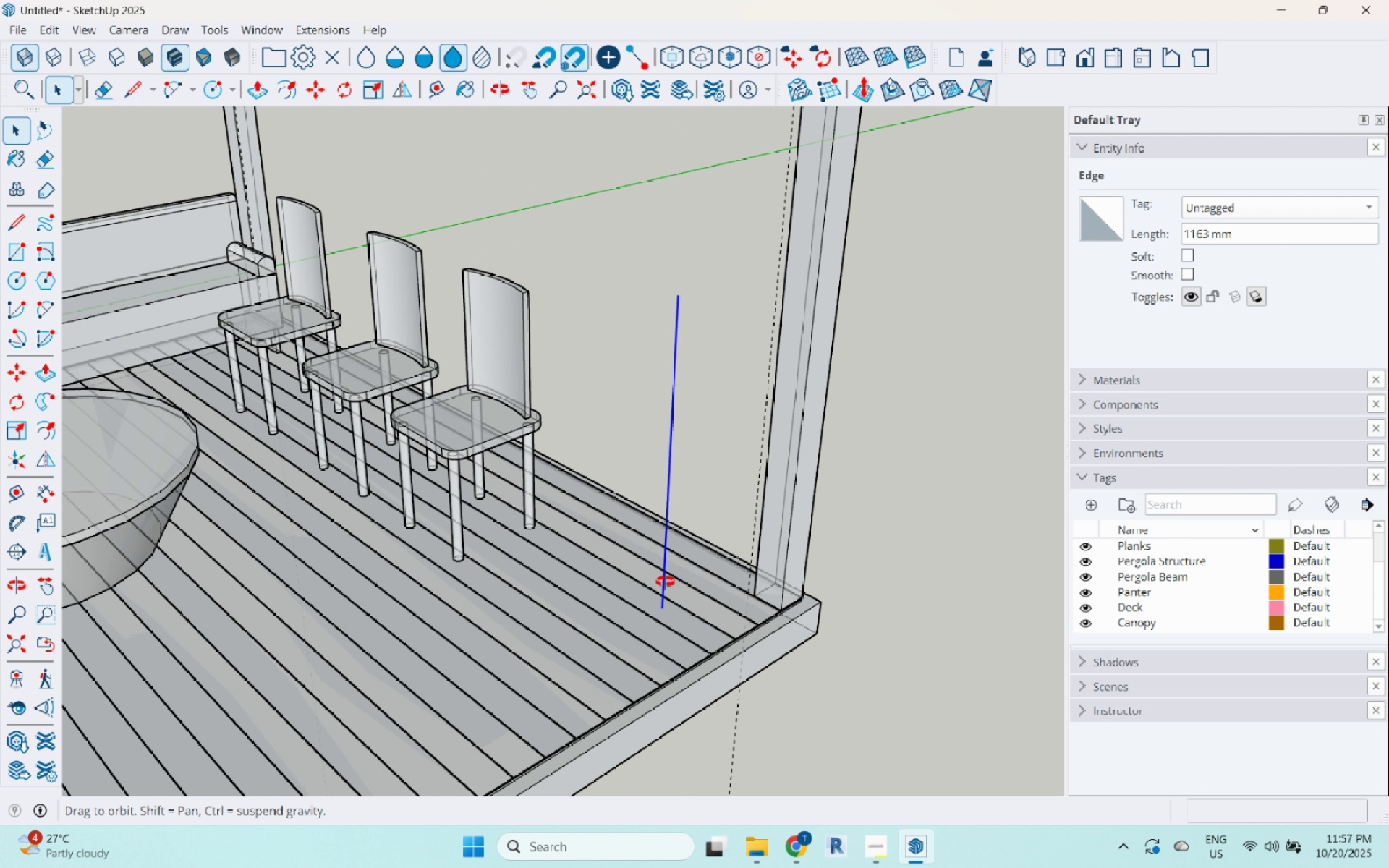 
key(M)
 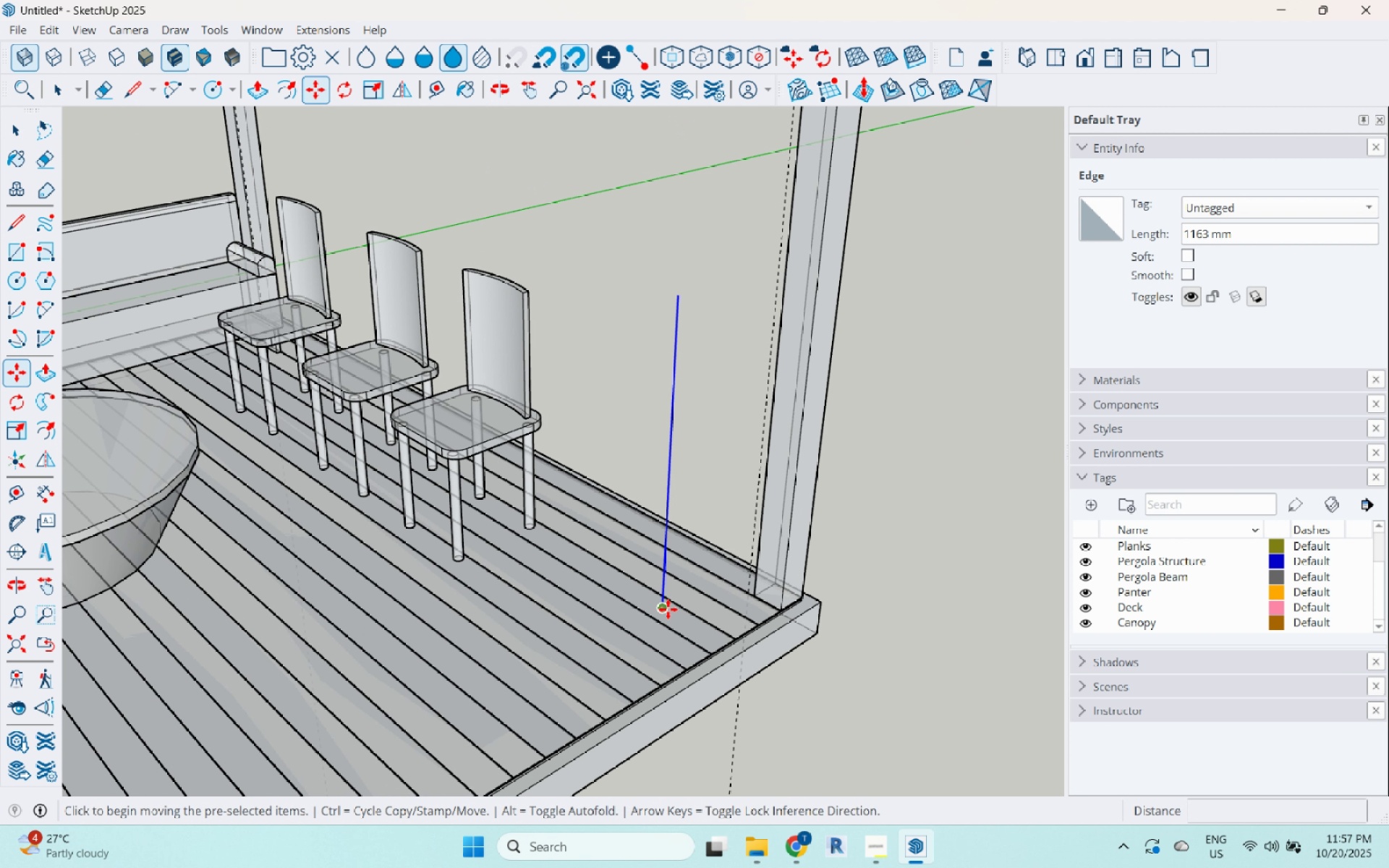 
key(Control+ControlLeft)
 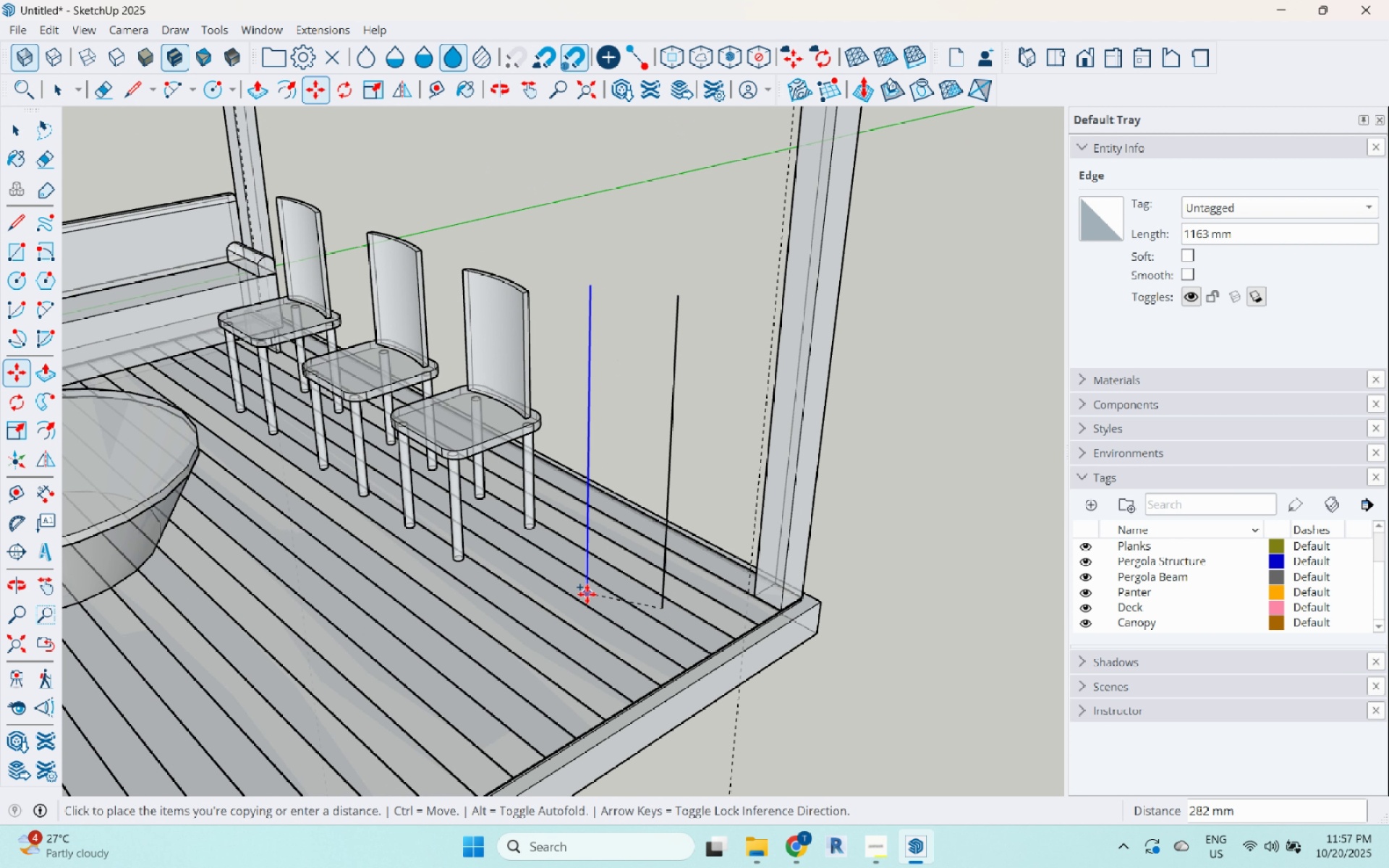 
left_click([584, 594])
 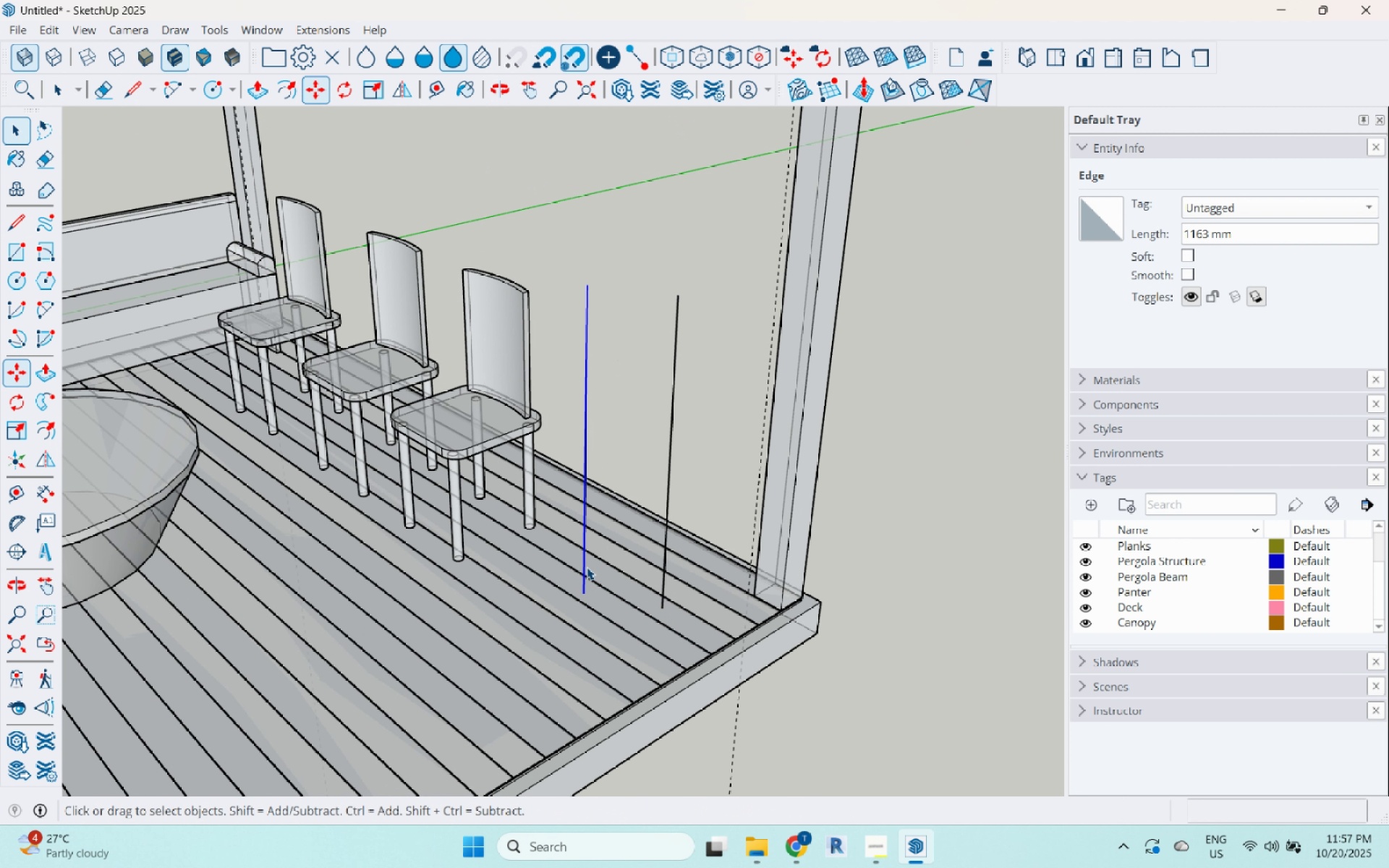 
key(Space)
 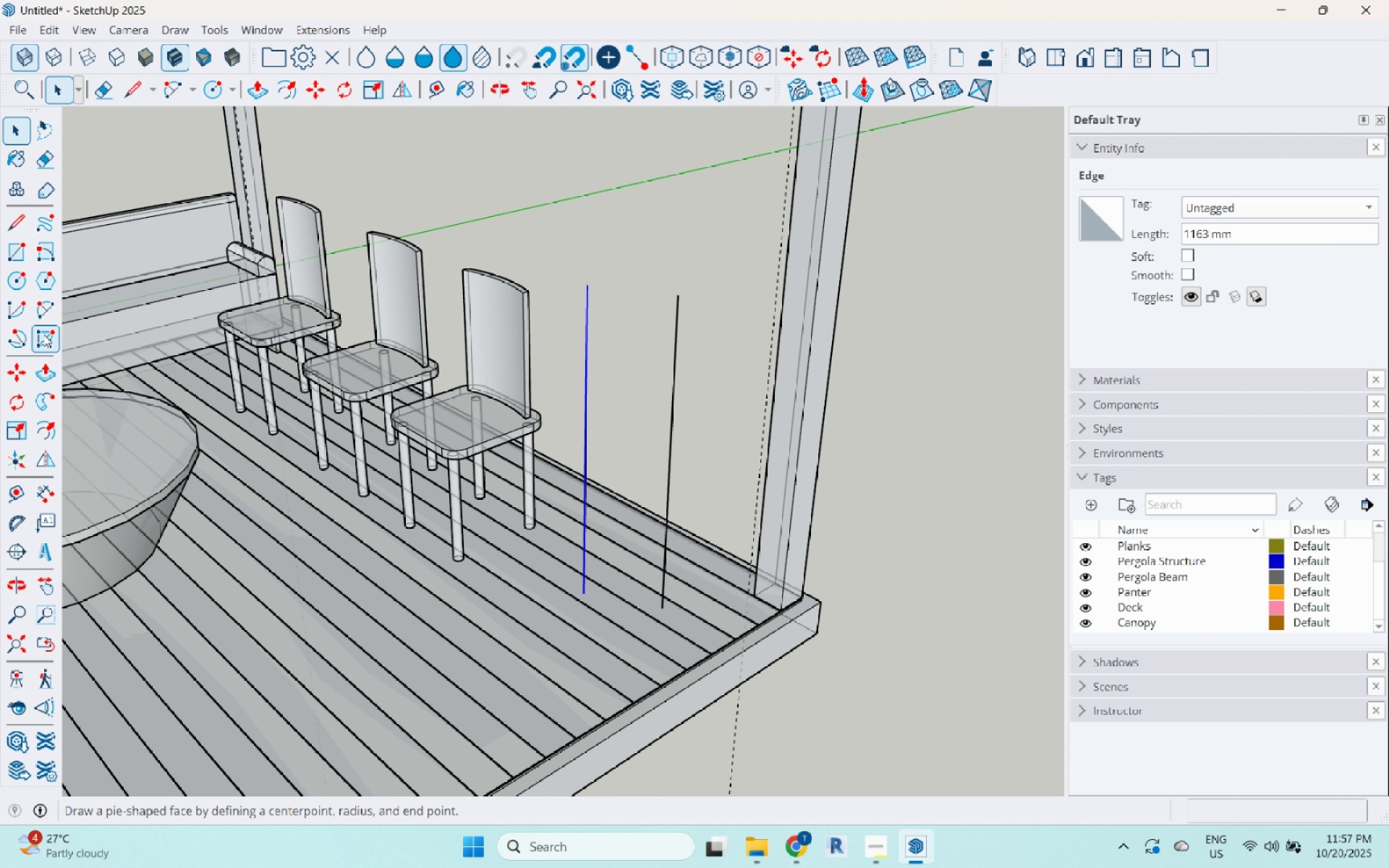 
left_click([35, 315])
 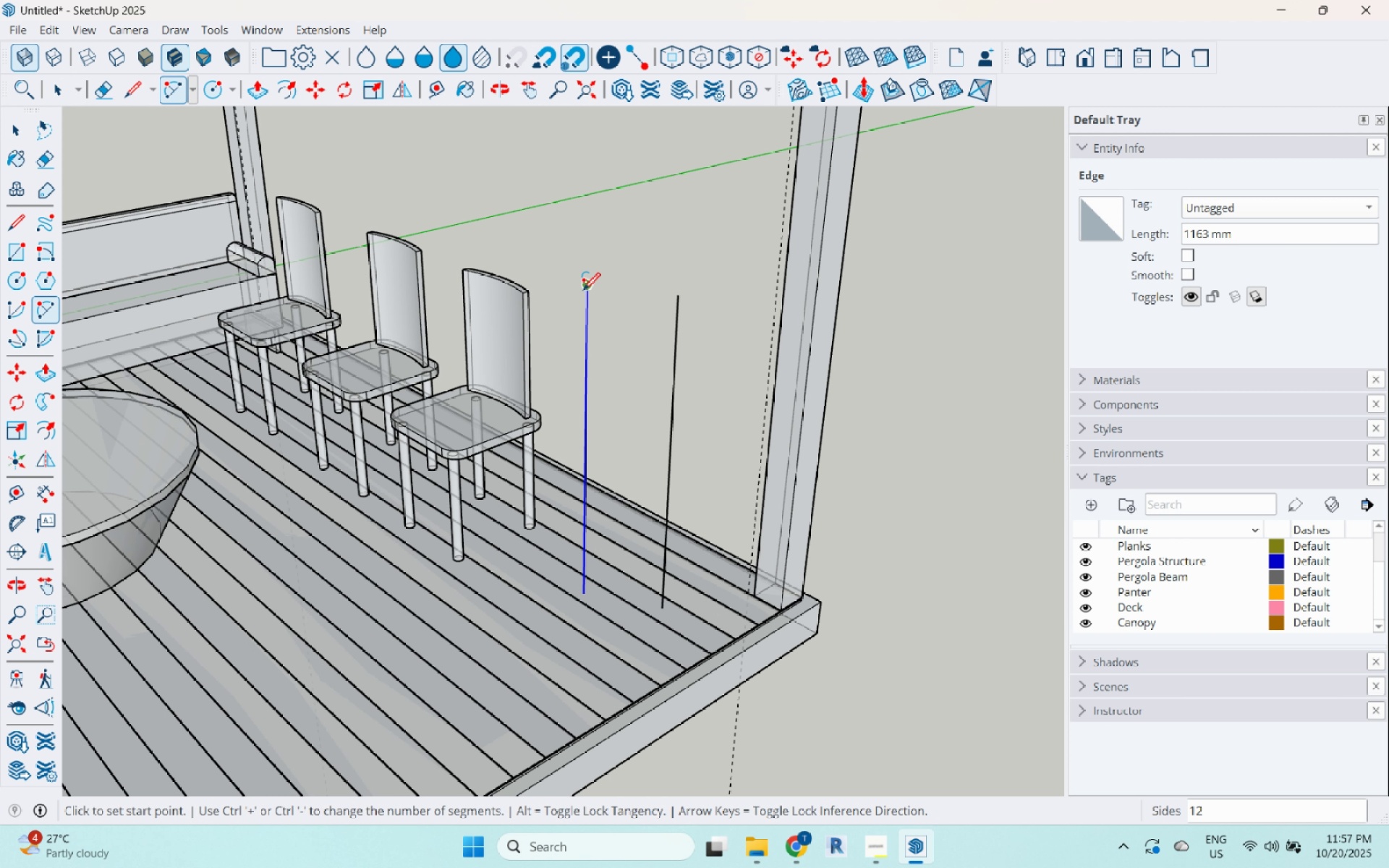 
left_click([583, 289])
 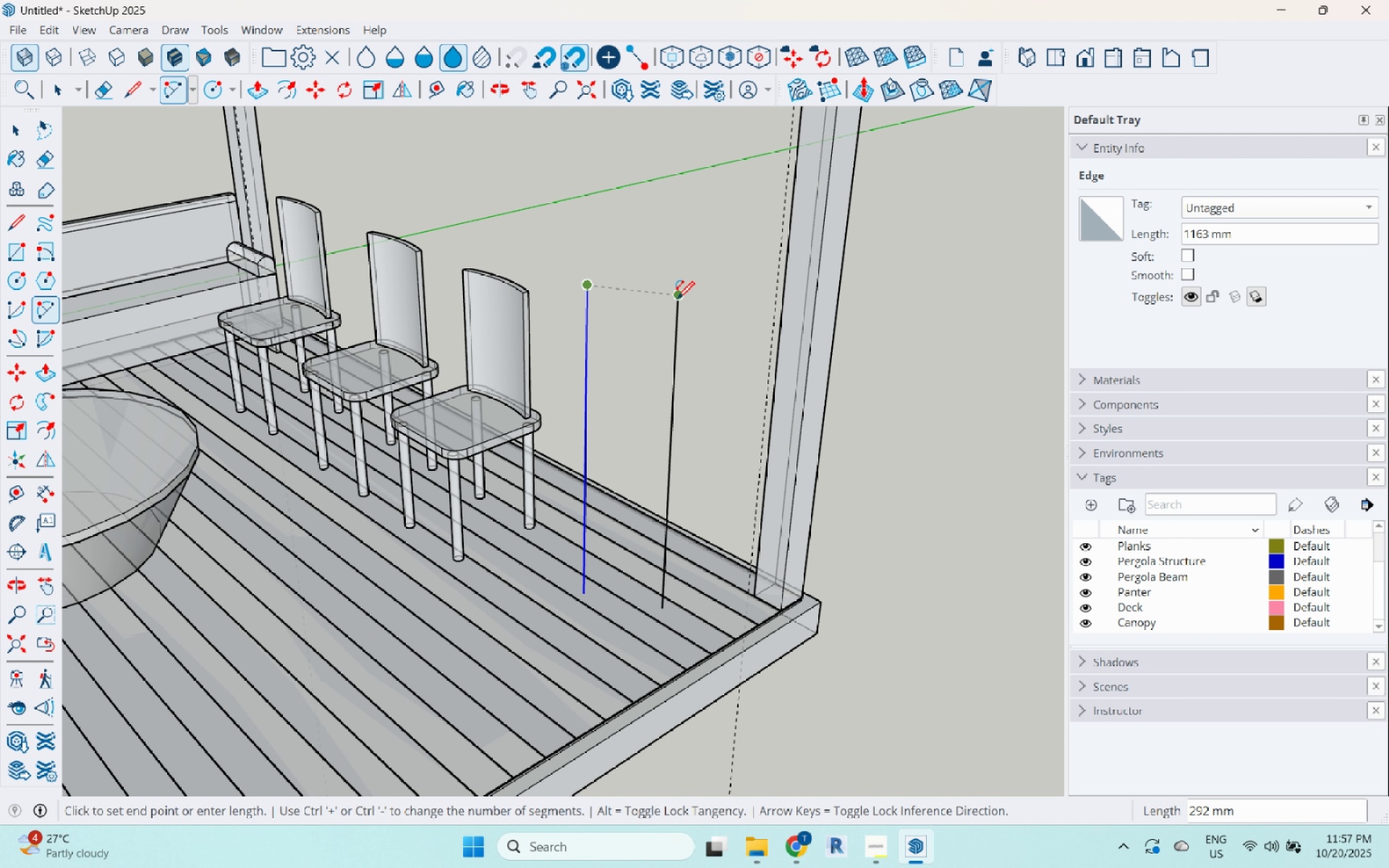 
left_click([677, 300])
 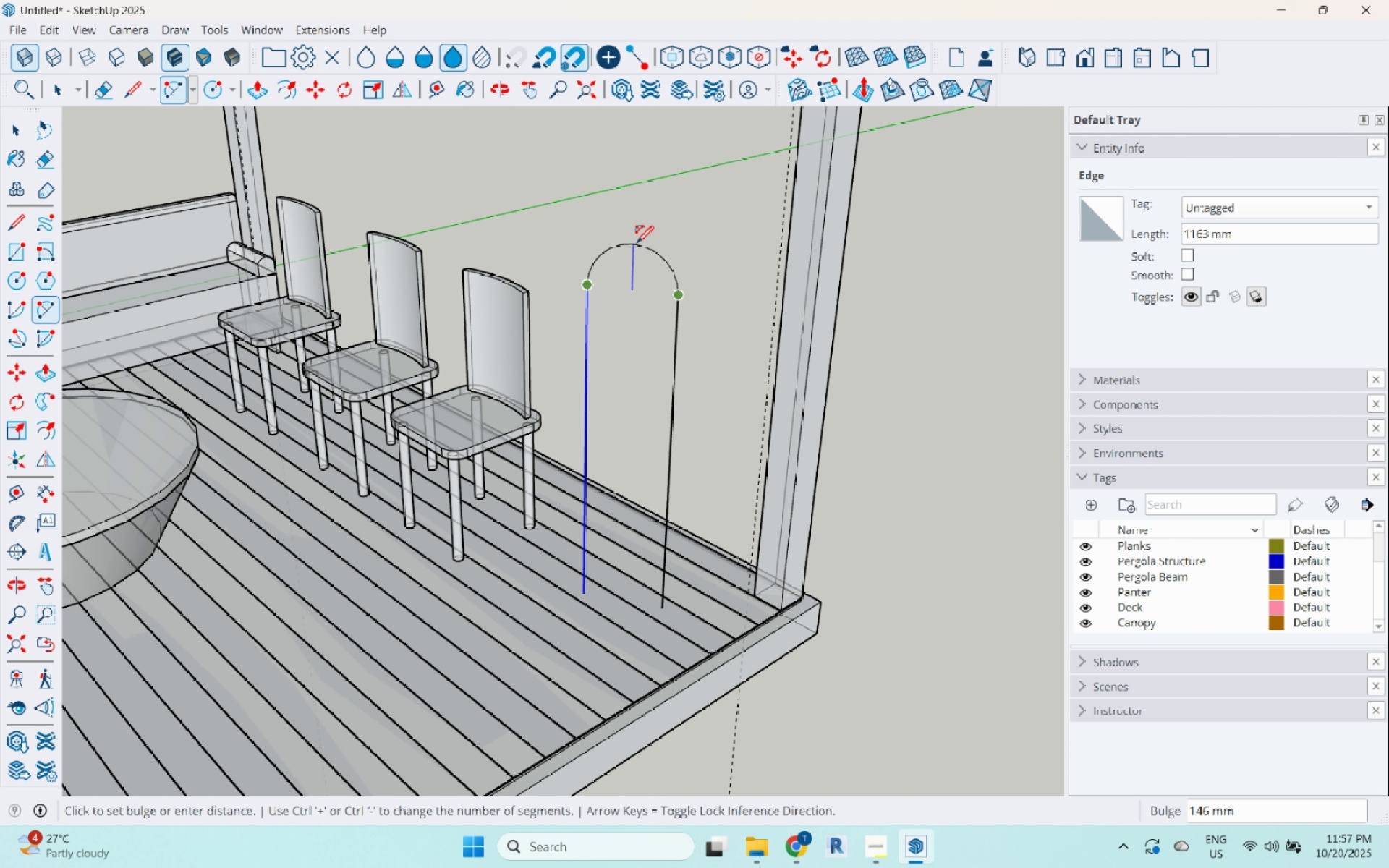 
left_click([637, 244])
 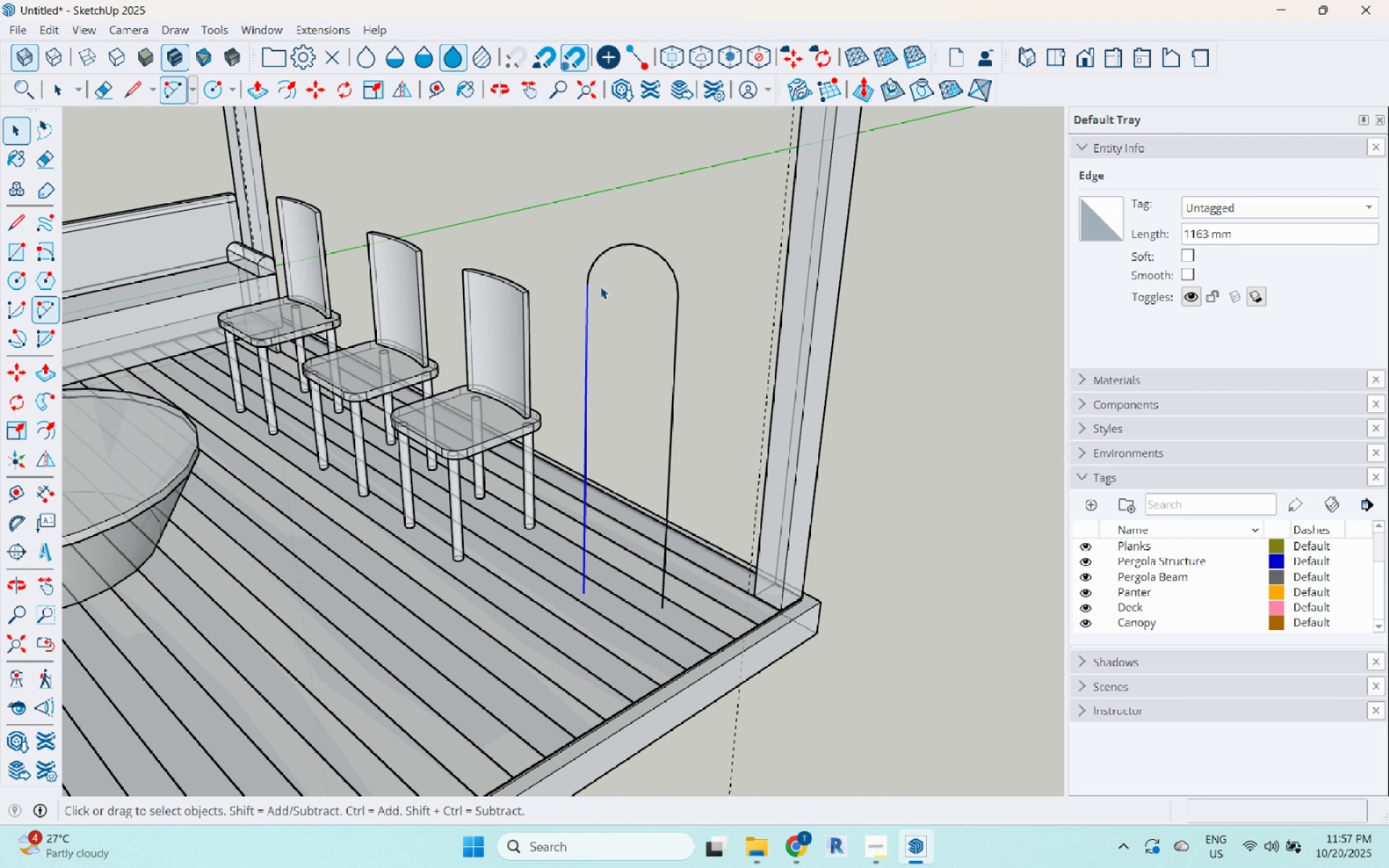 
key(Space)
 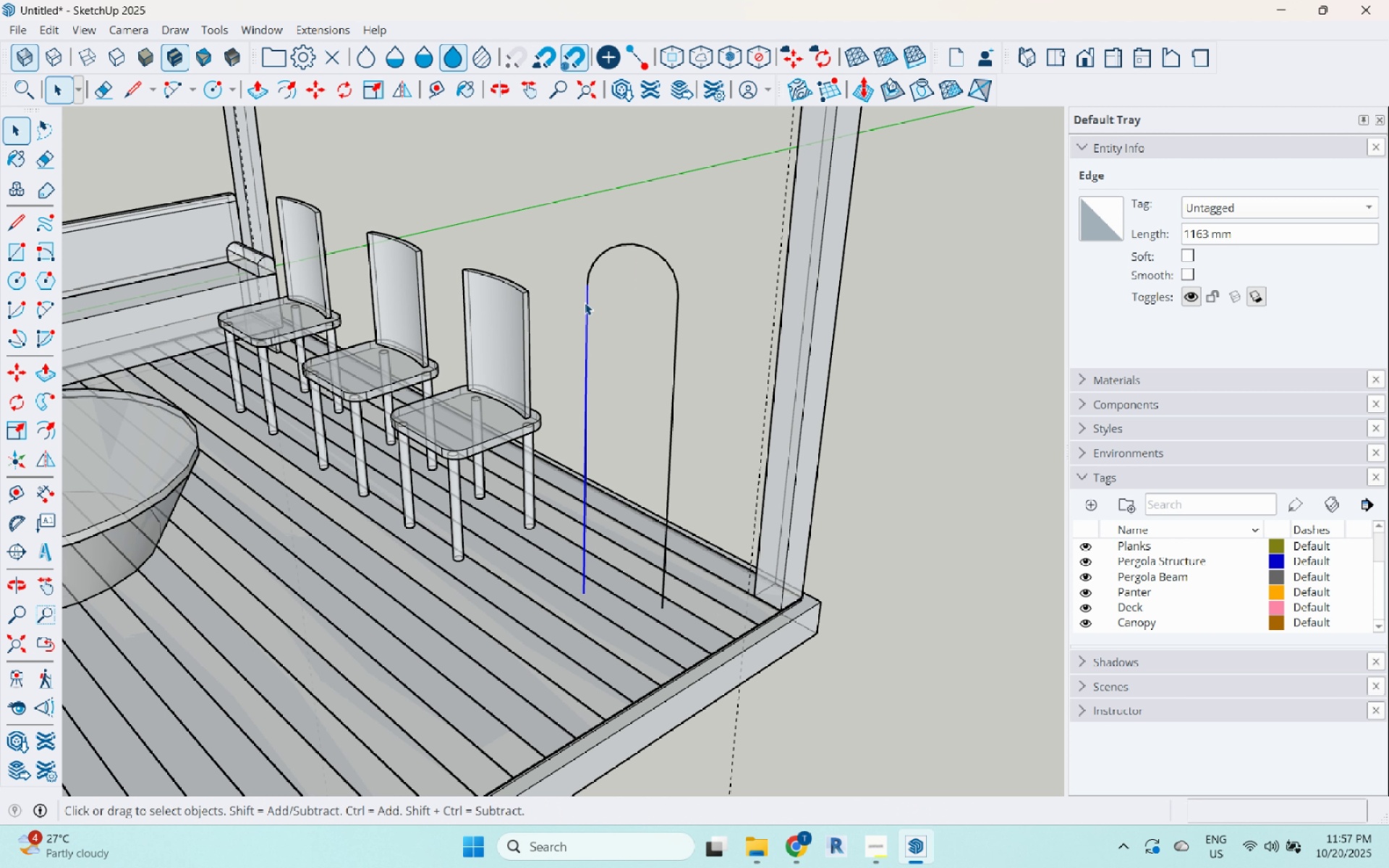 
left_click([585, 302])
 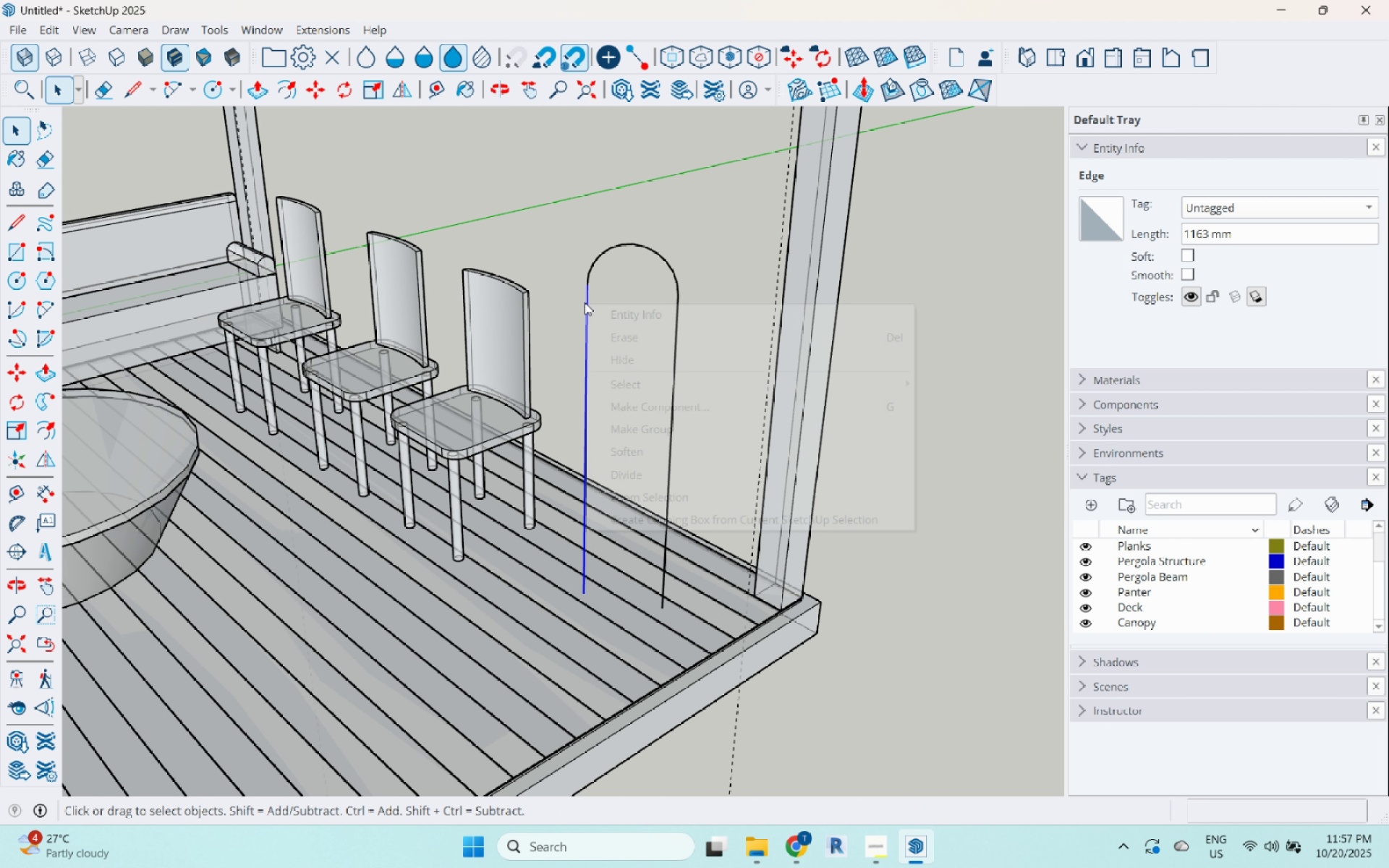 
right_click([585, 302])
 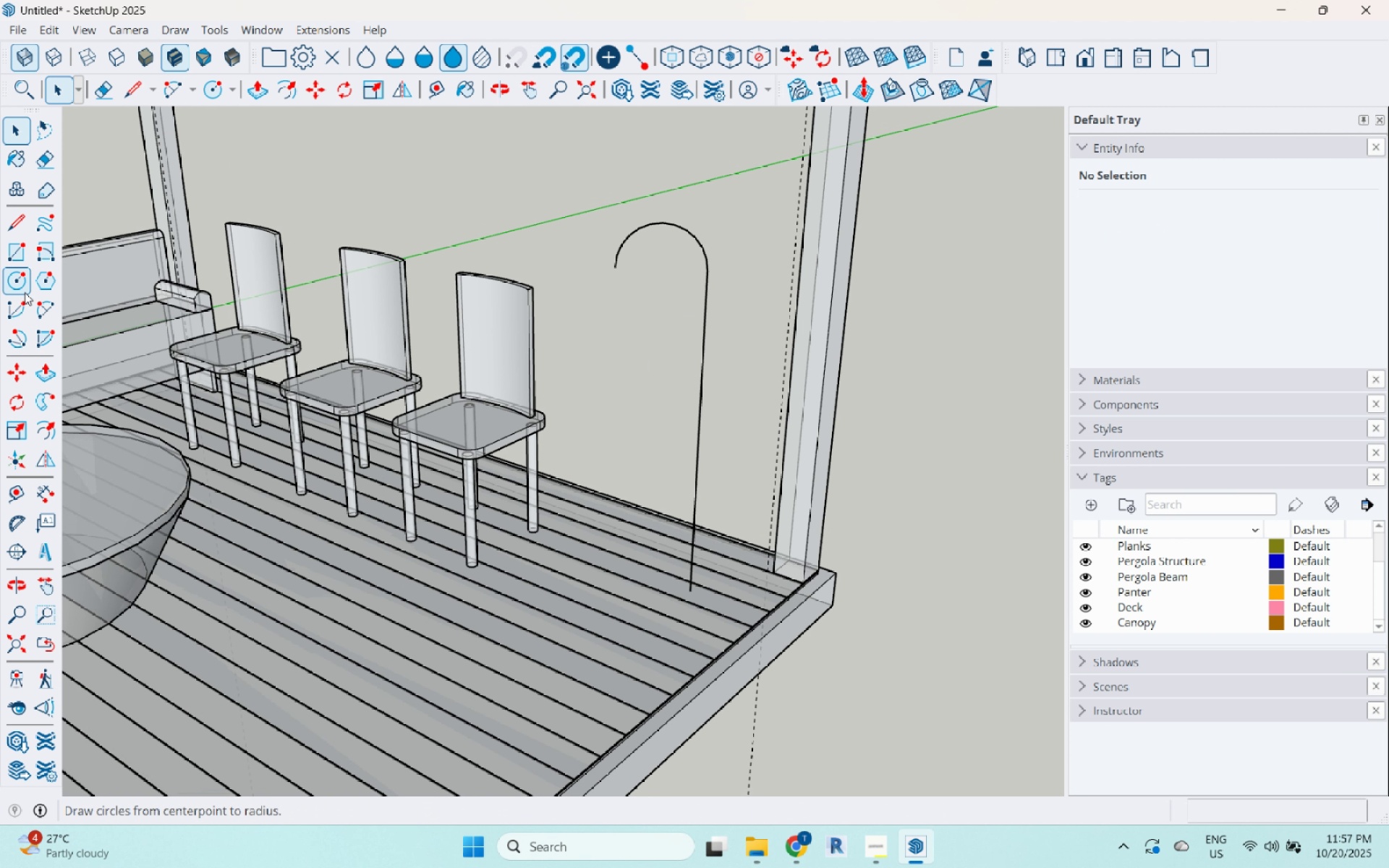 
left_click([17, 270])
 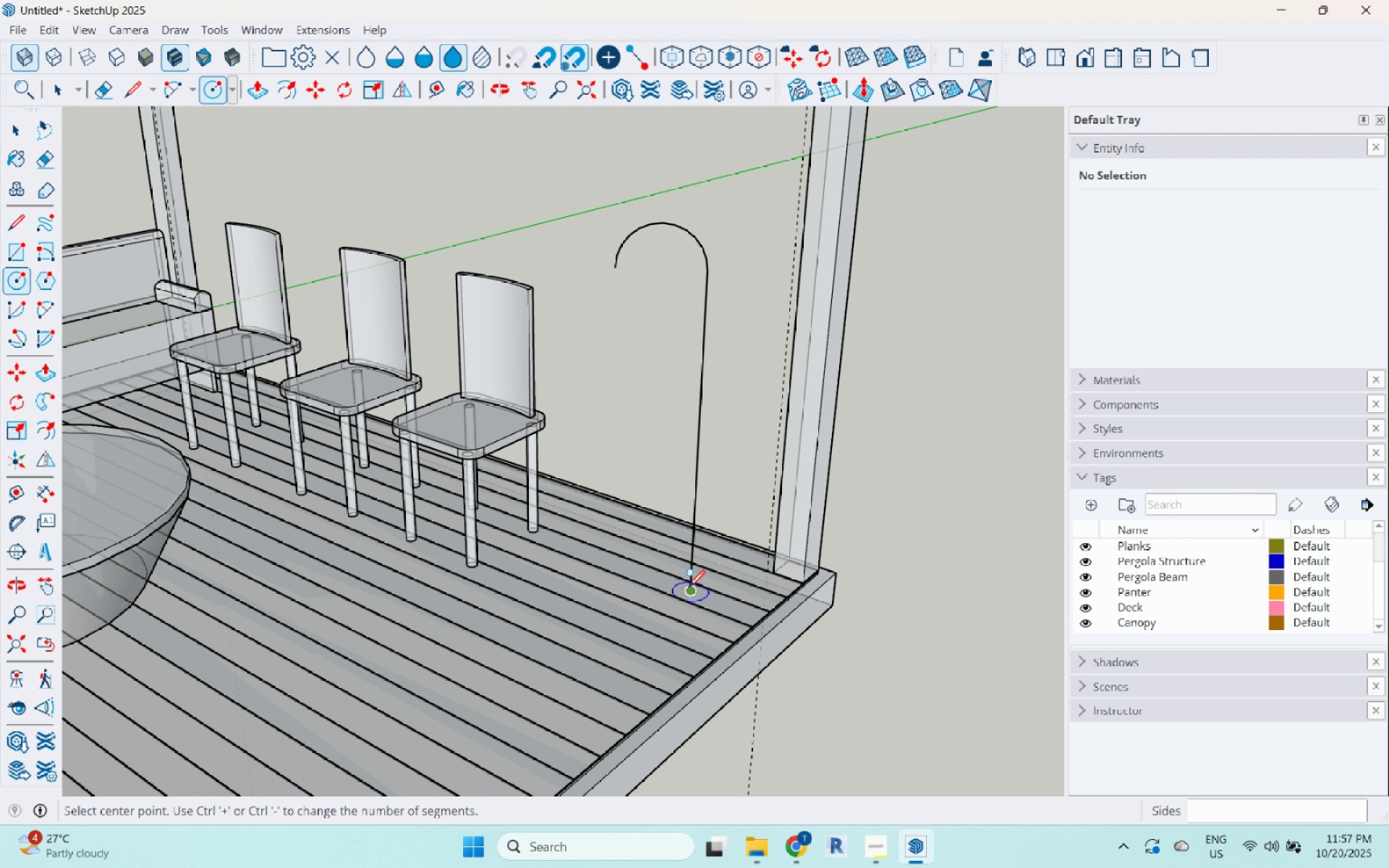 
scroll: coordinate [682, 651], scroll_direction: up, amount: 15.0
 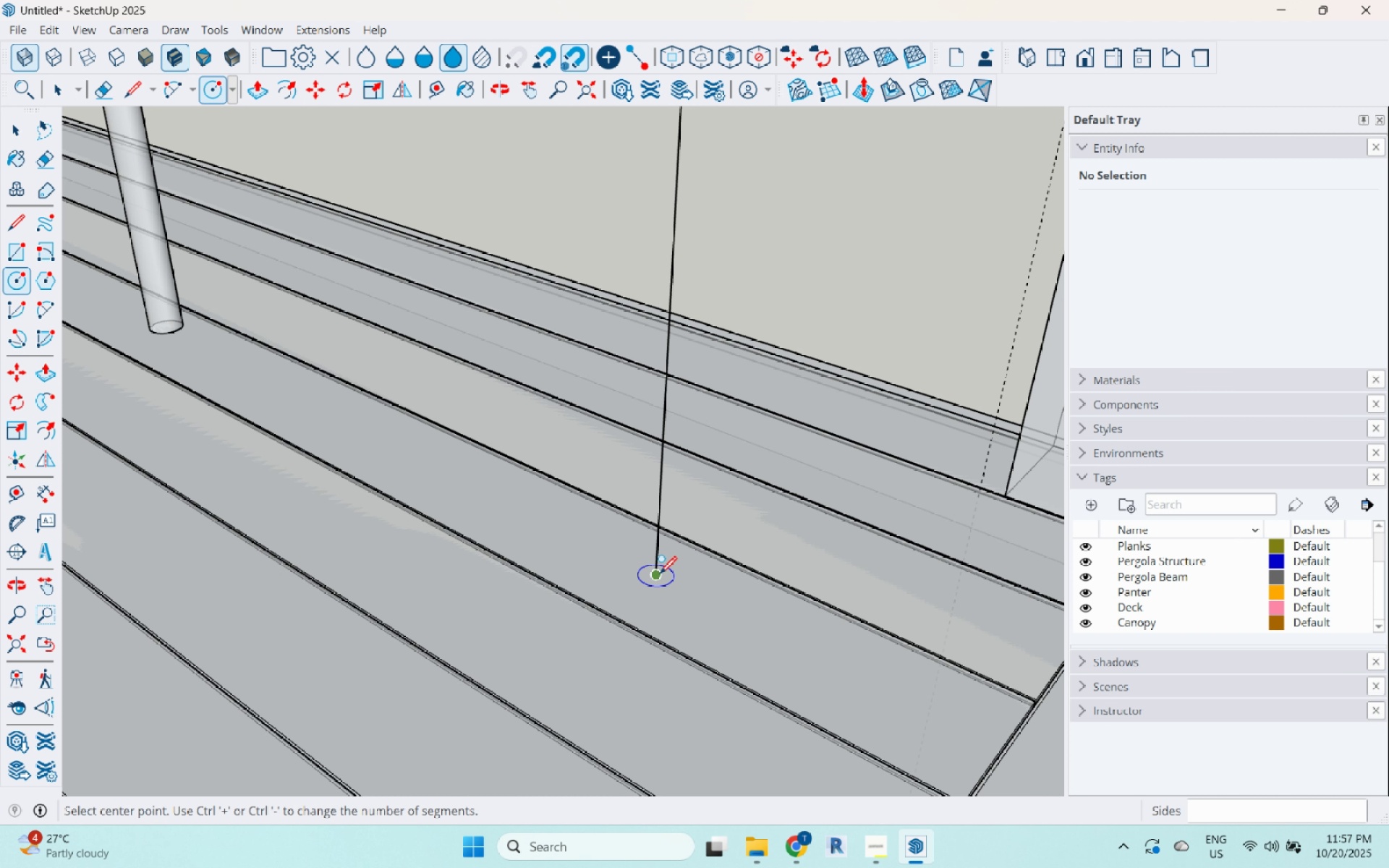 
left_click([660, 575])
 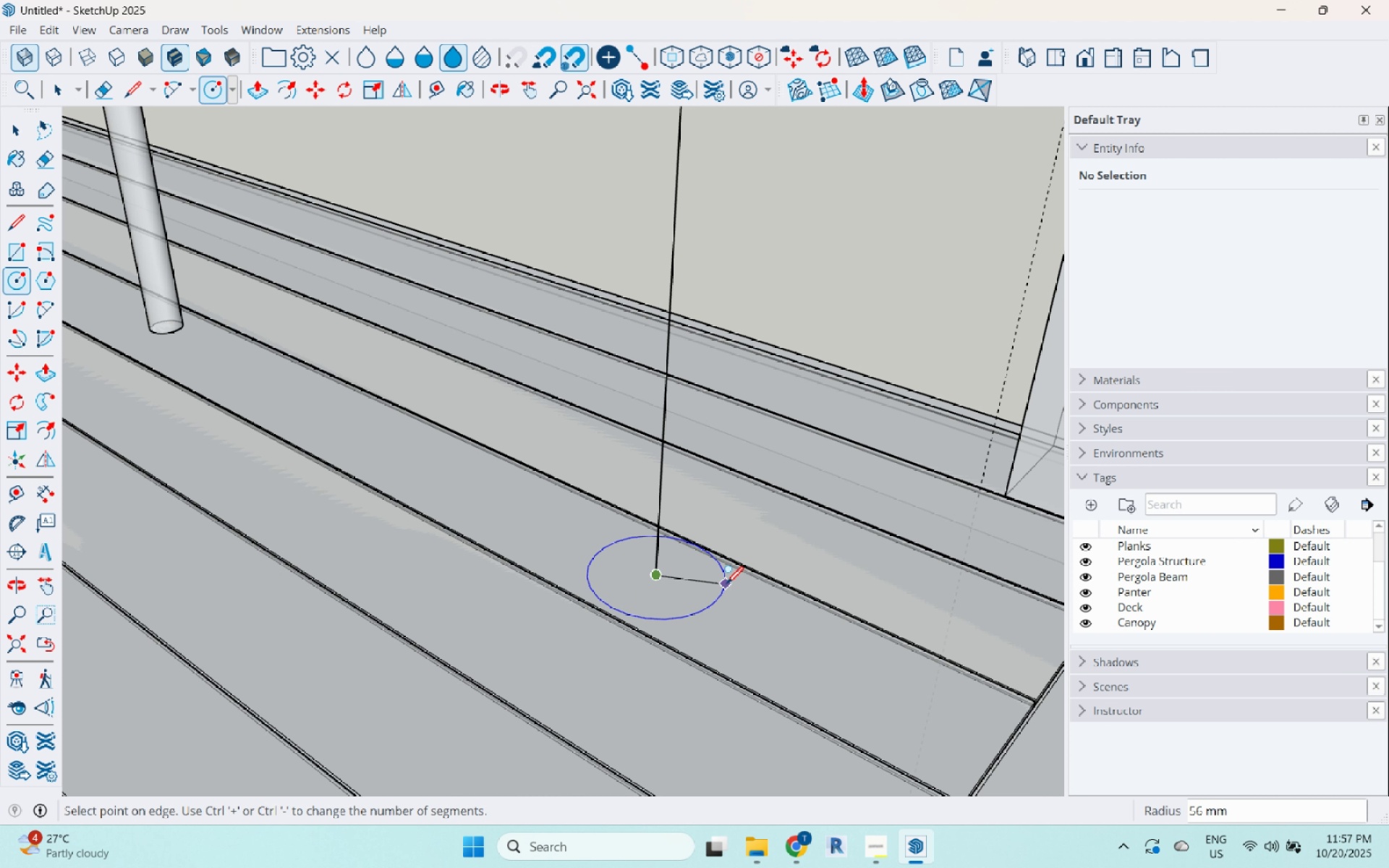 
left_click([726, 585])
 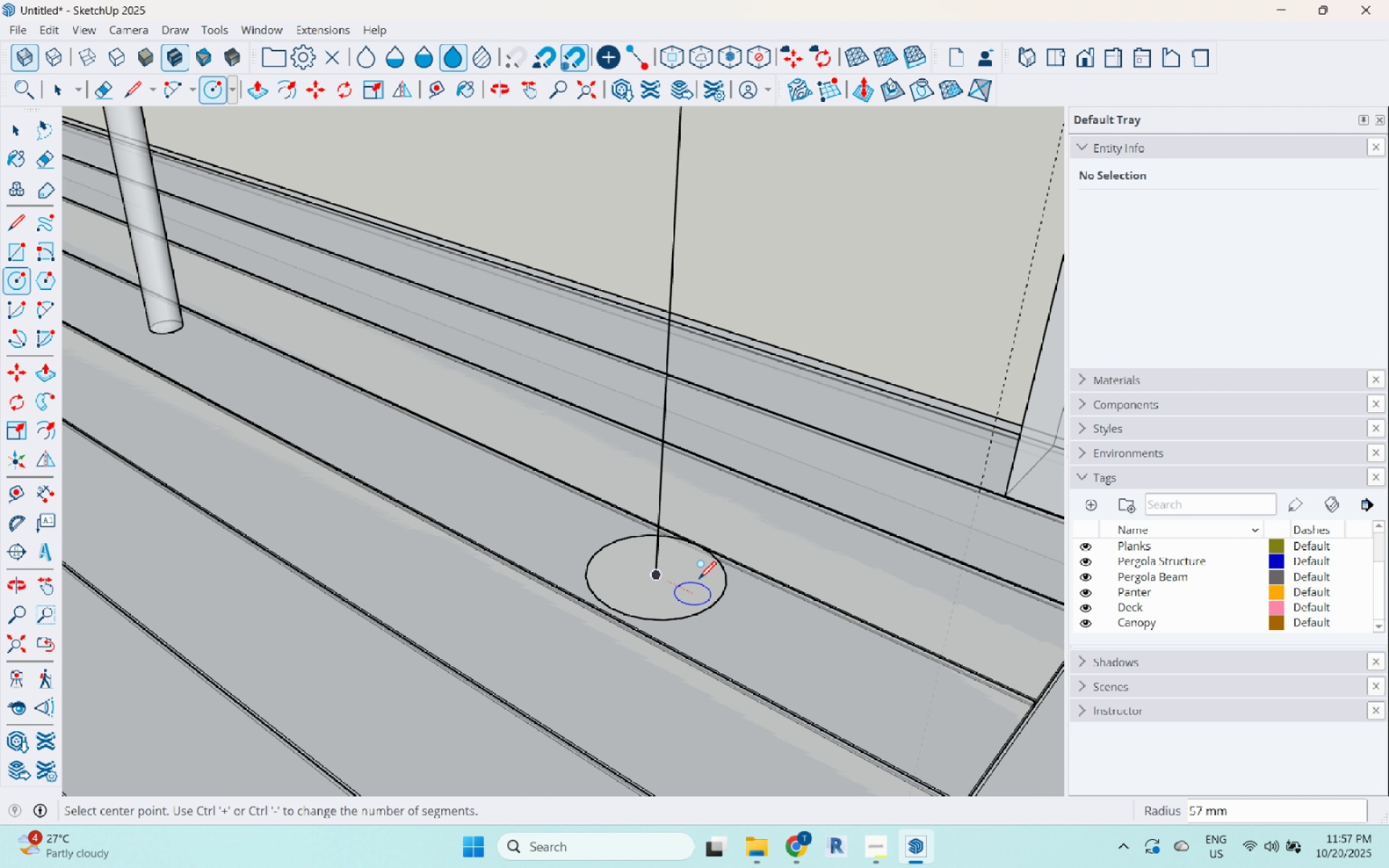 
key(Space)
 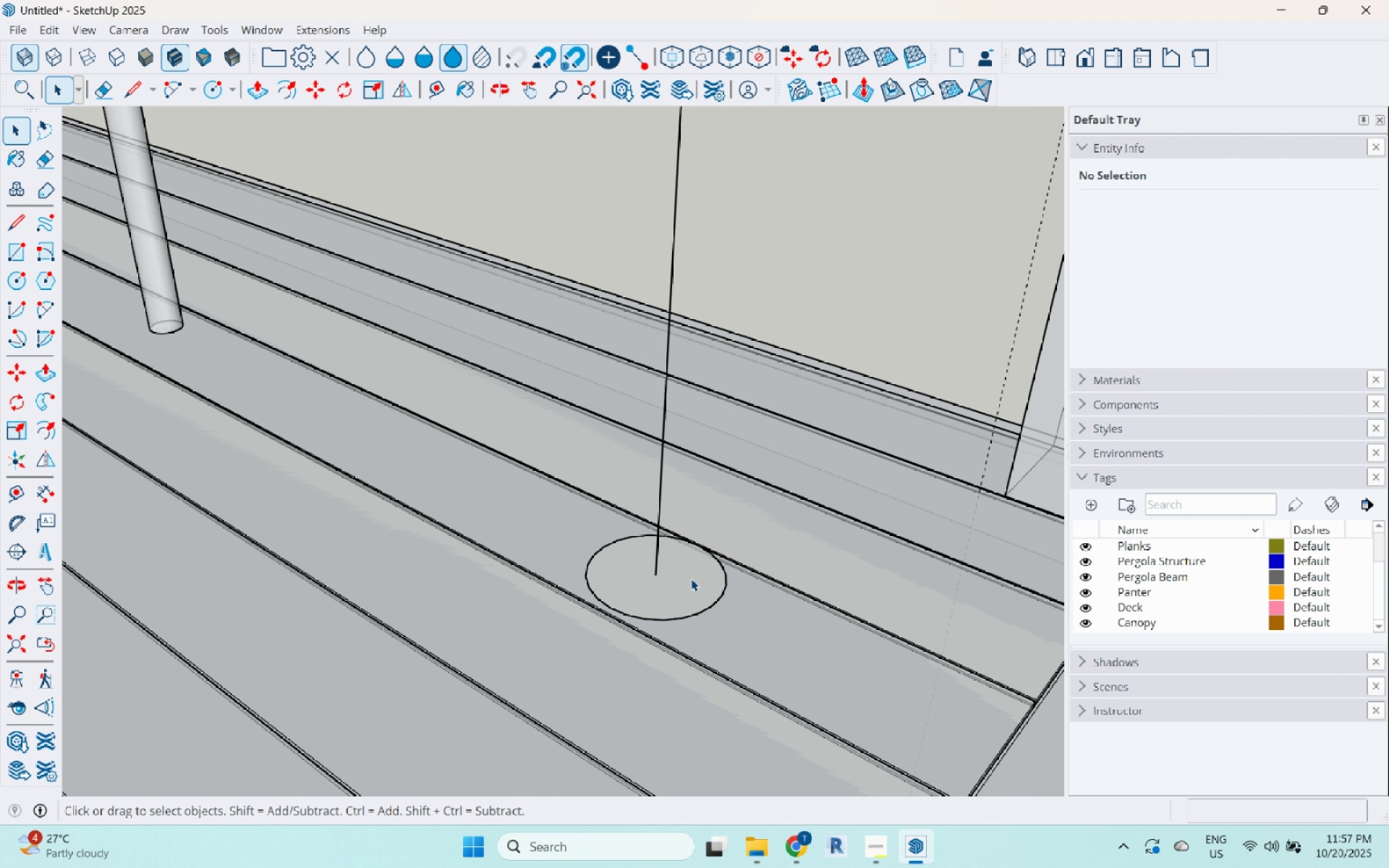 
double_click([691, 579])
 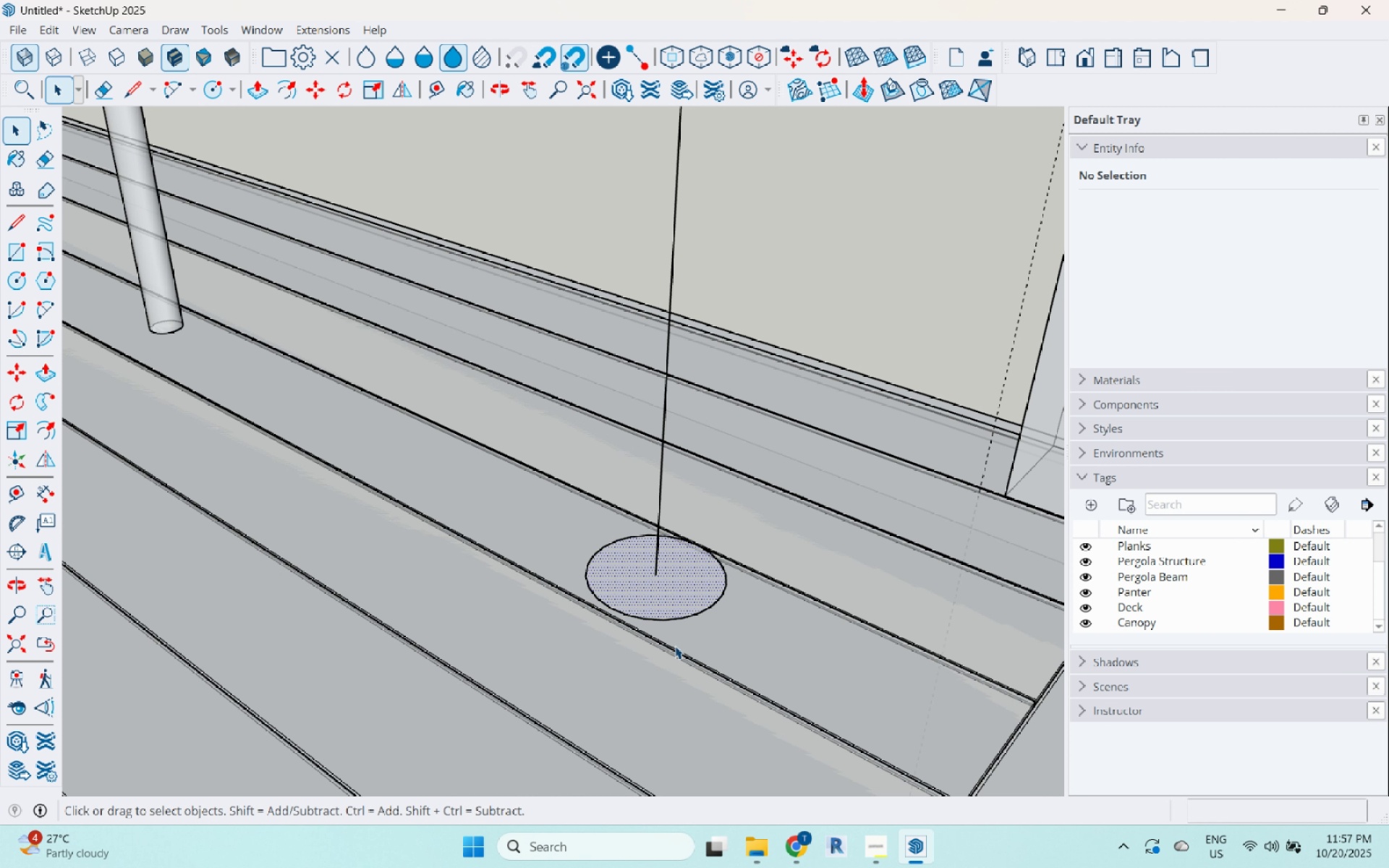 
scroll: coordinate [674, 647], scroll_direction: down, amount: 11.0
 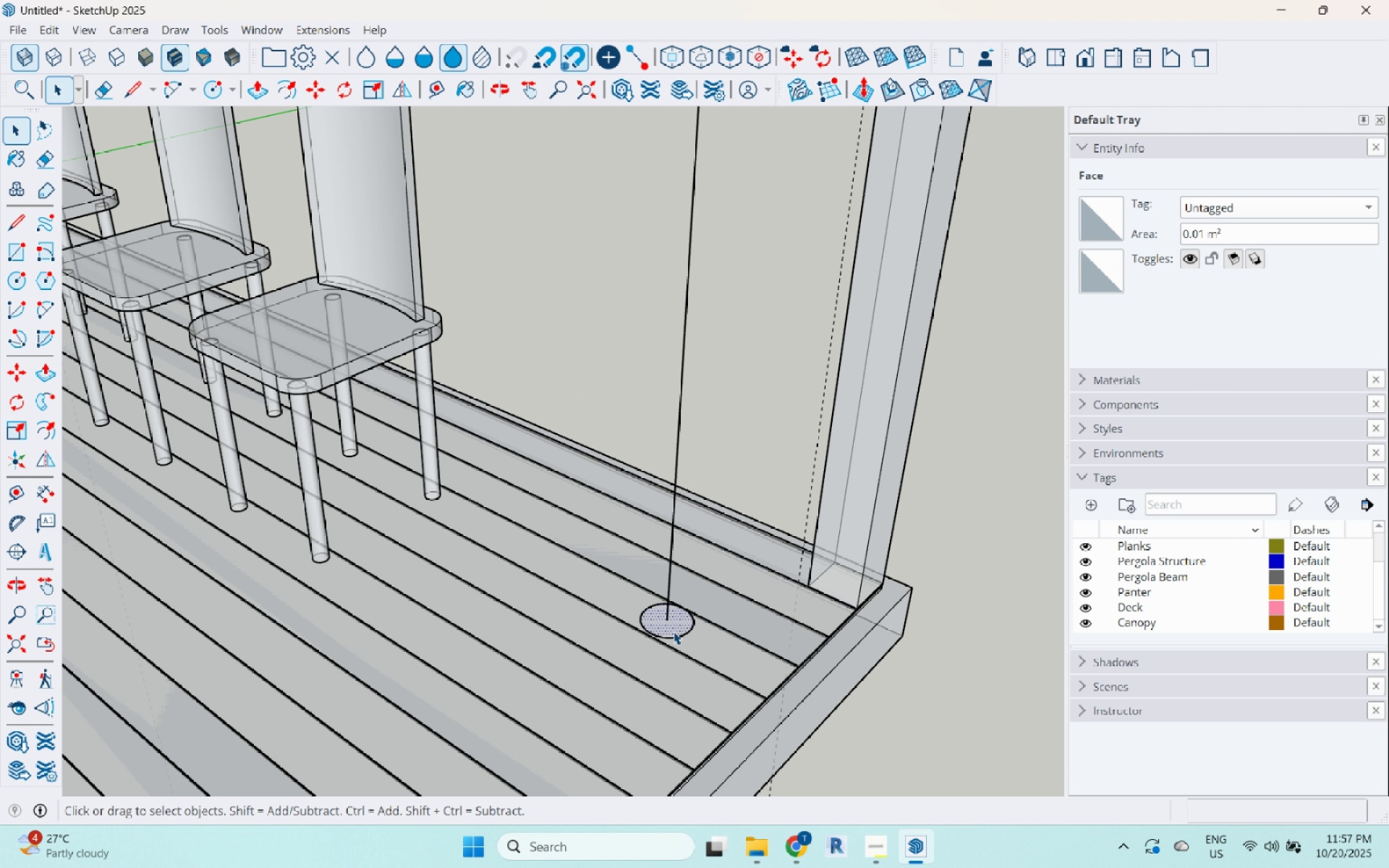 
key(Escape)
 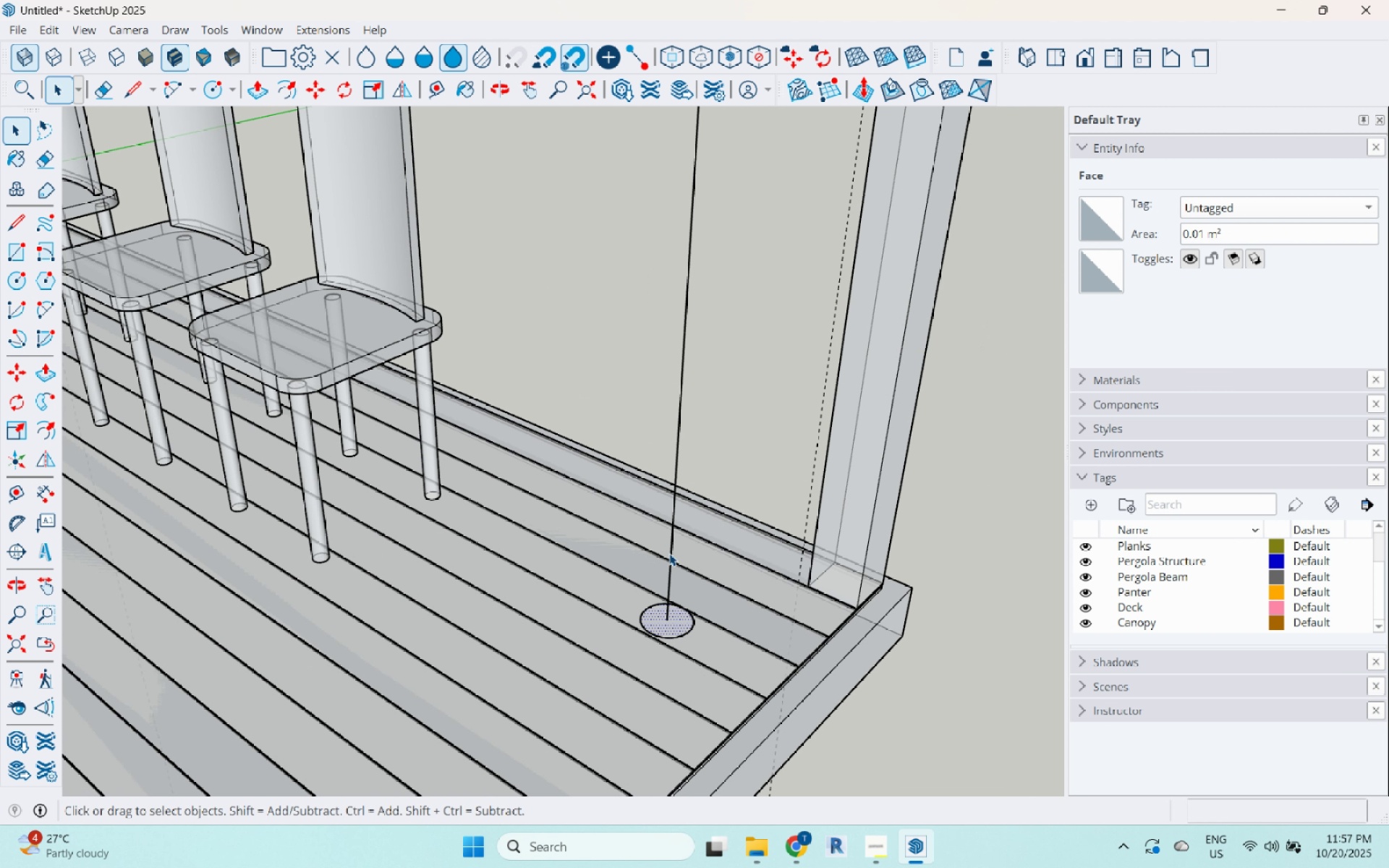 
left_click([669, 553])
 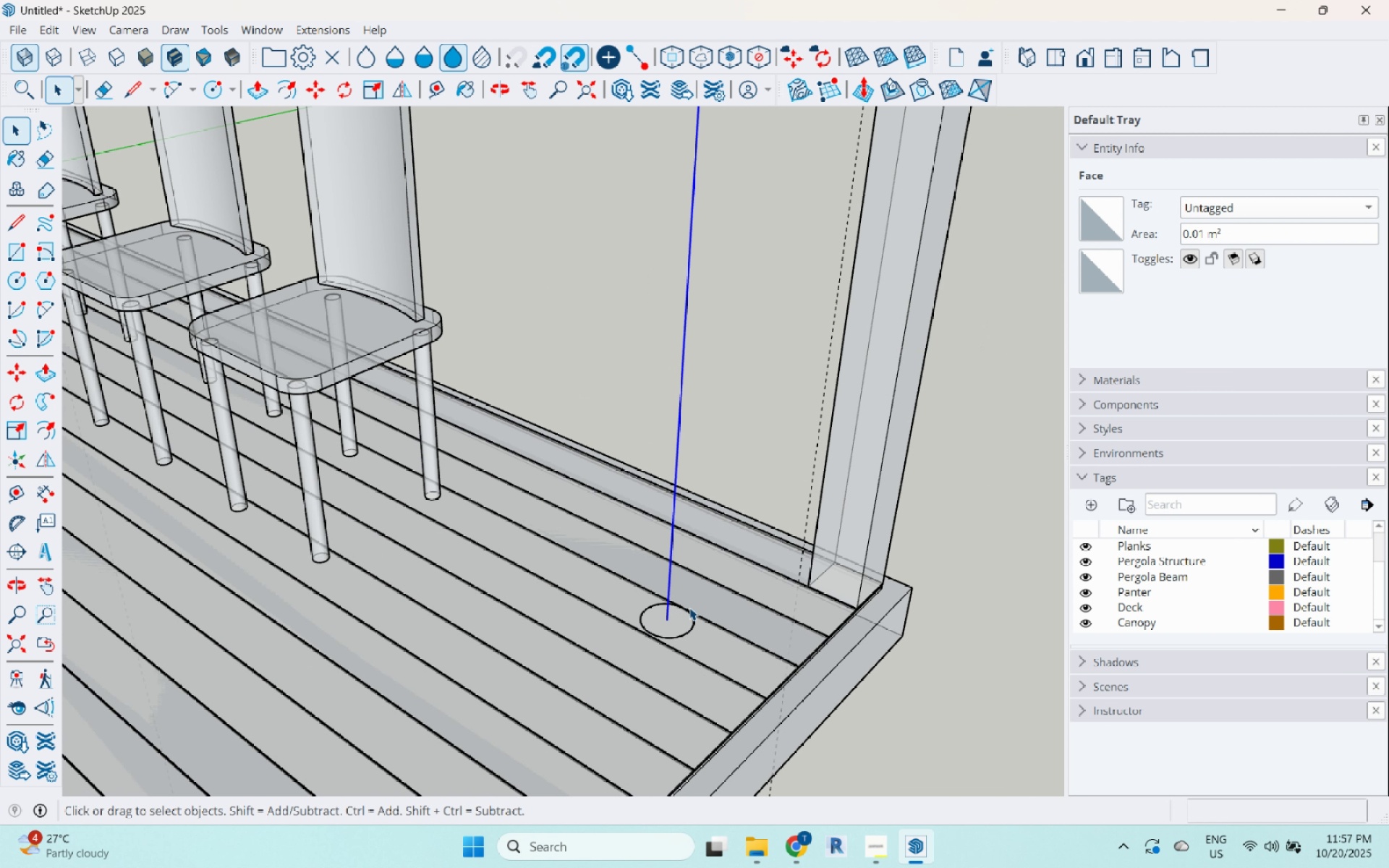 
scroll: coordinate [685, 641], scroll_direction: down, amount: 6.0
 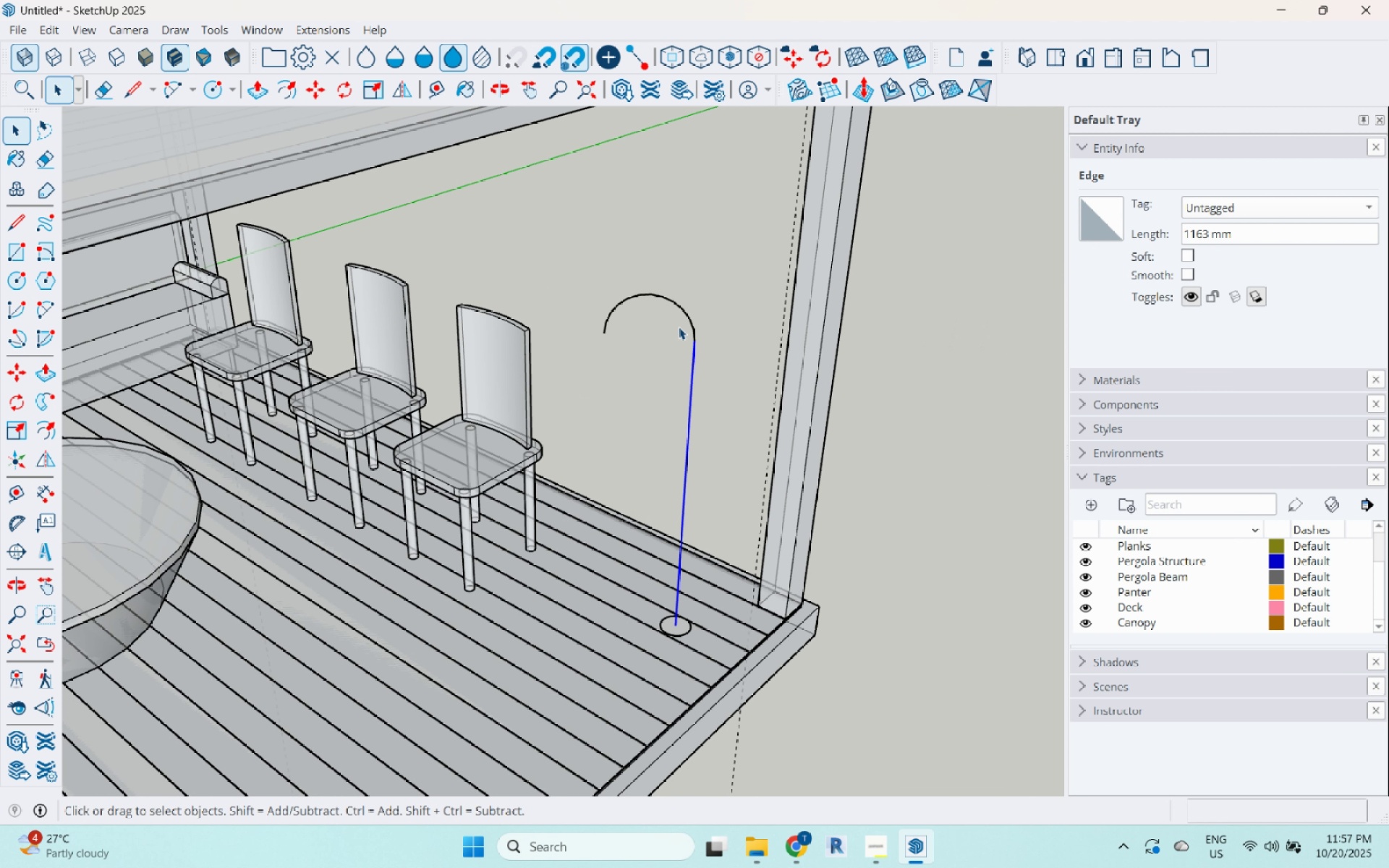 
hold_key(key=ControlLeft, duration=0.69)
left_click([687, 318])
 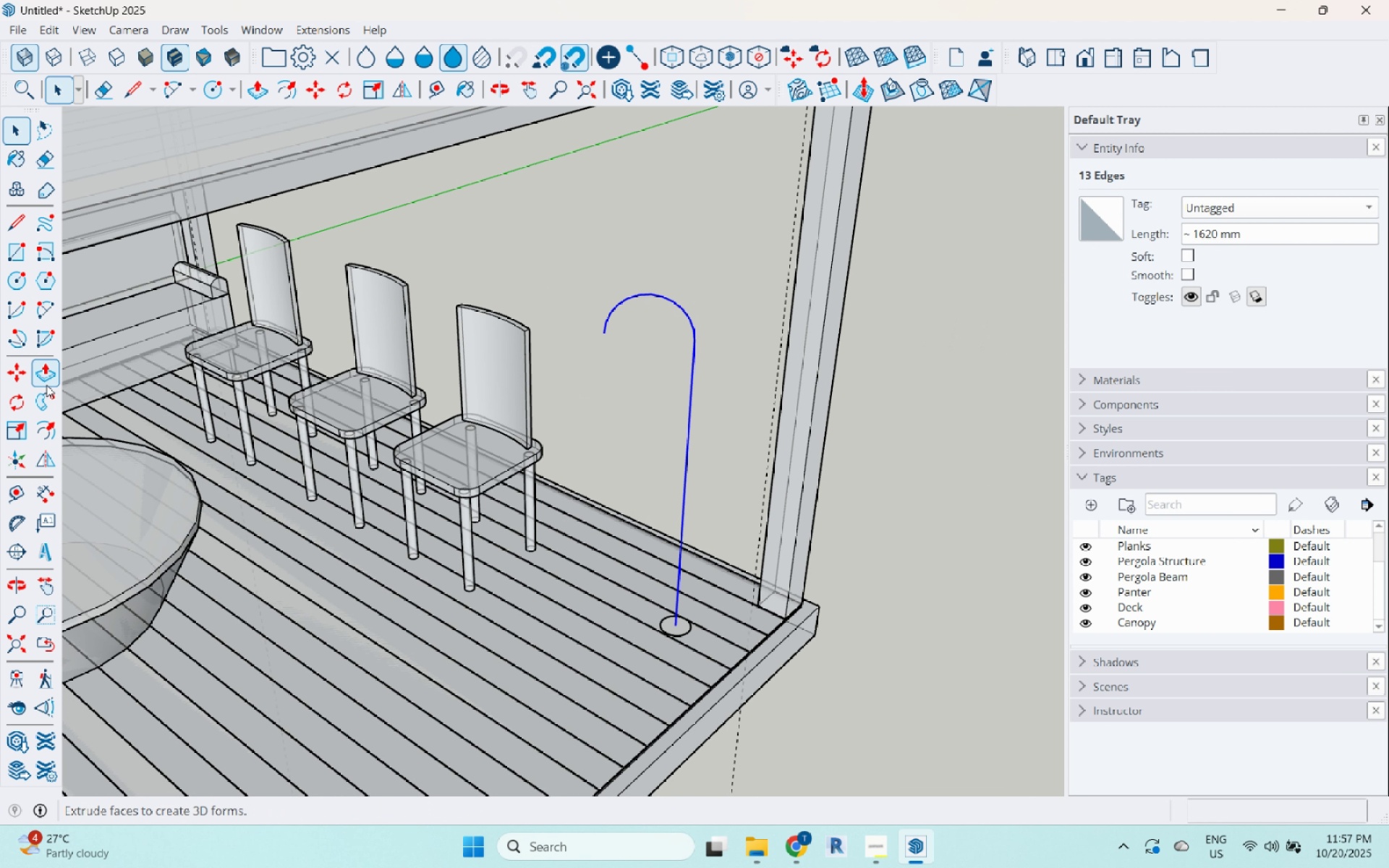 
left_click([46, 399])
 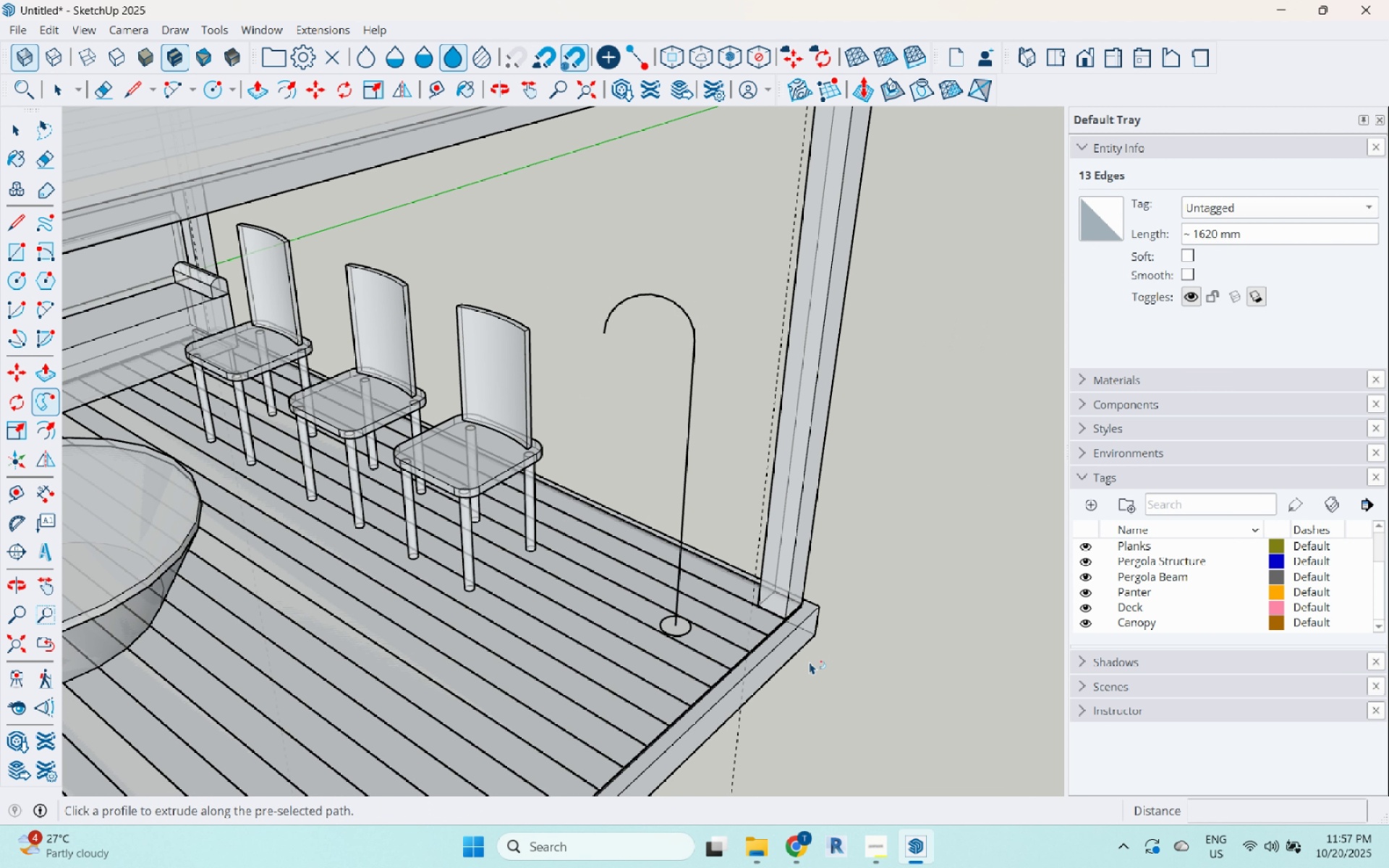 
scroll: coordinate [637, 612], scroll_direction: up, amount: 6.0
 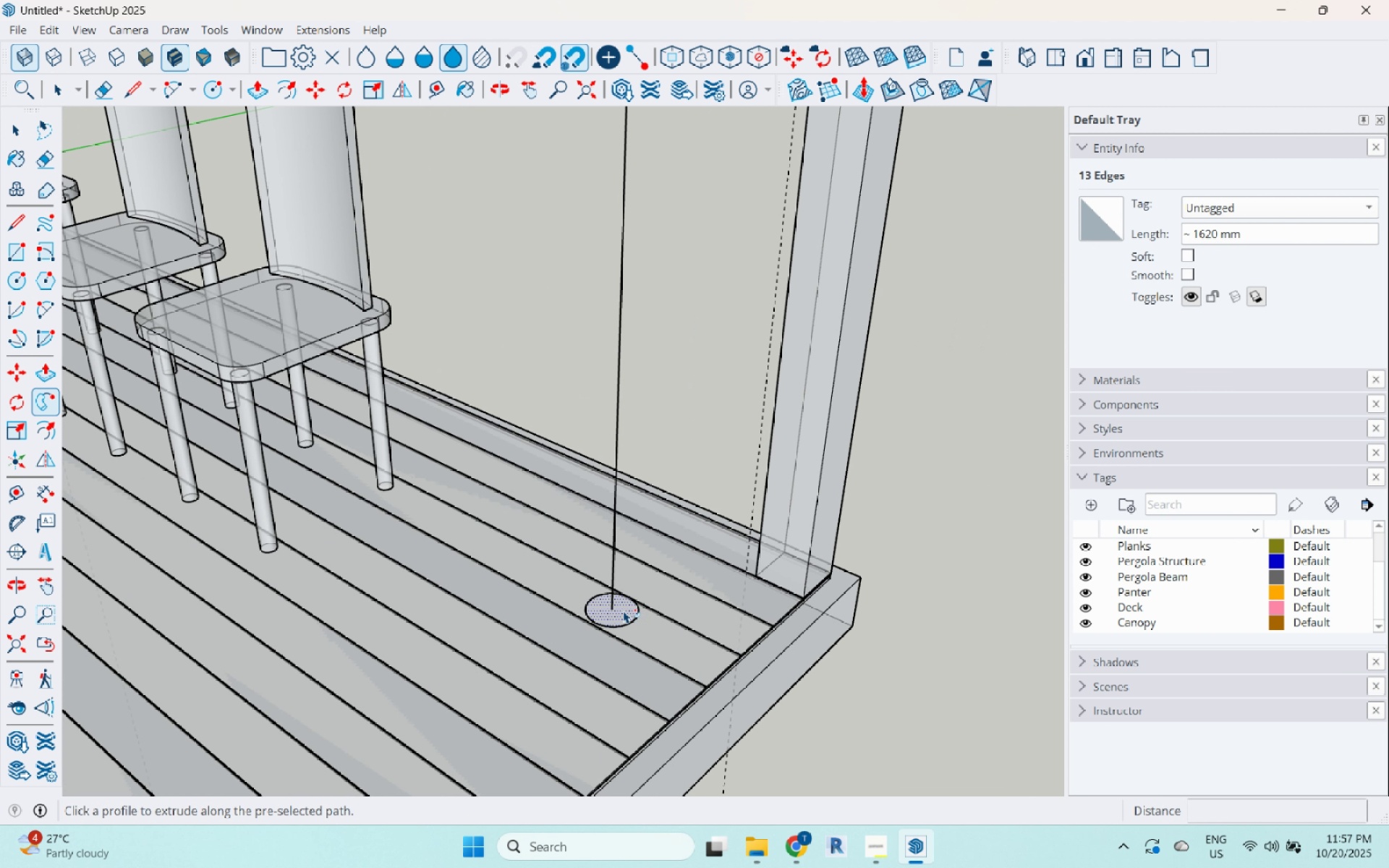 
left_click([624, 610])
 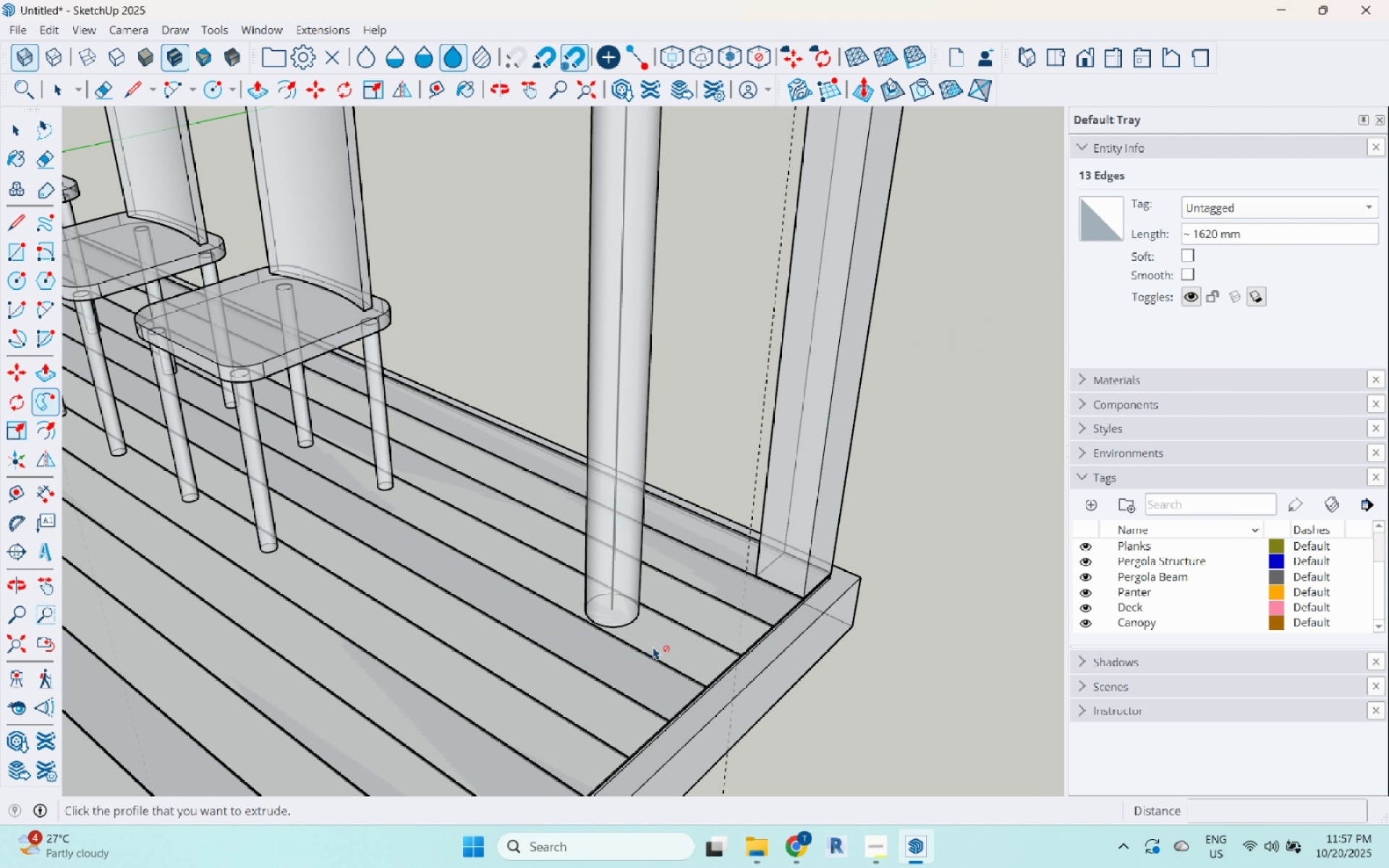 
scroll: coordinate [655, 642], scroll_direction: down, amount: 10.0
 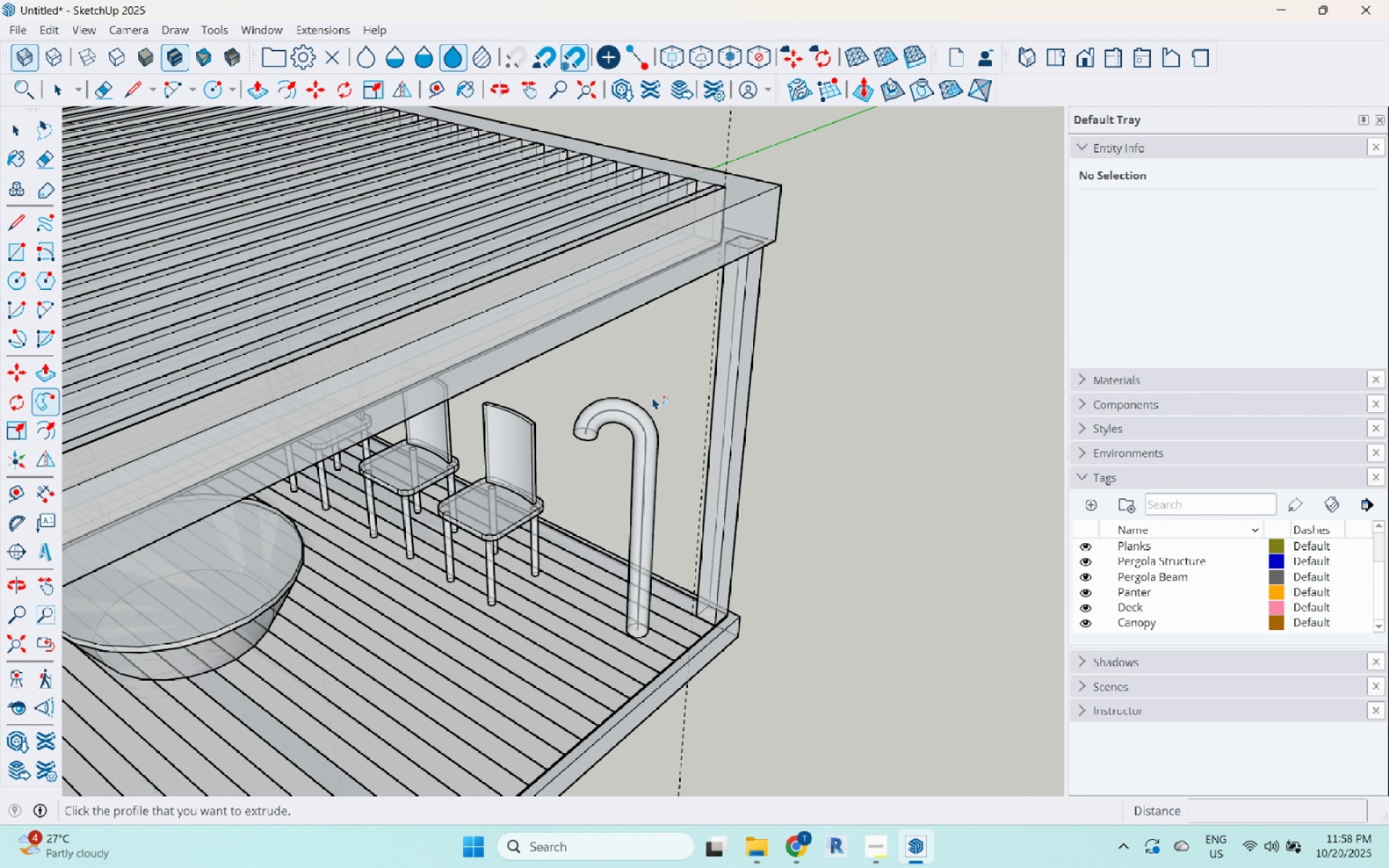 
key(Space)
 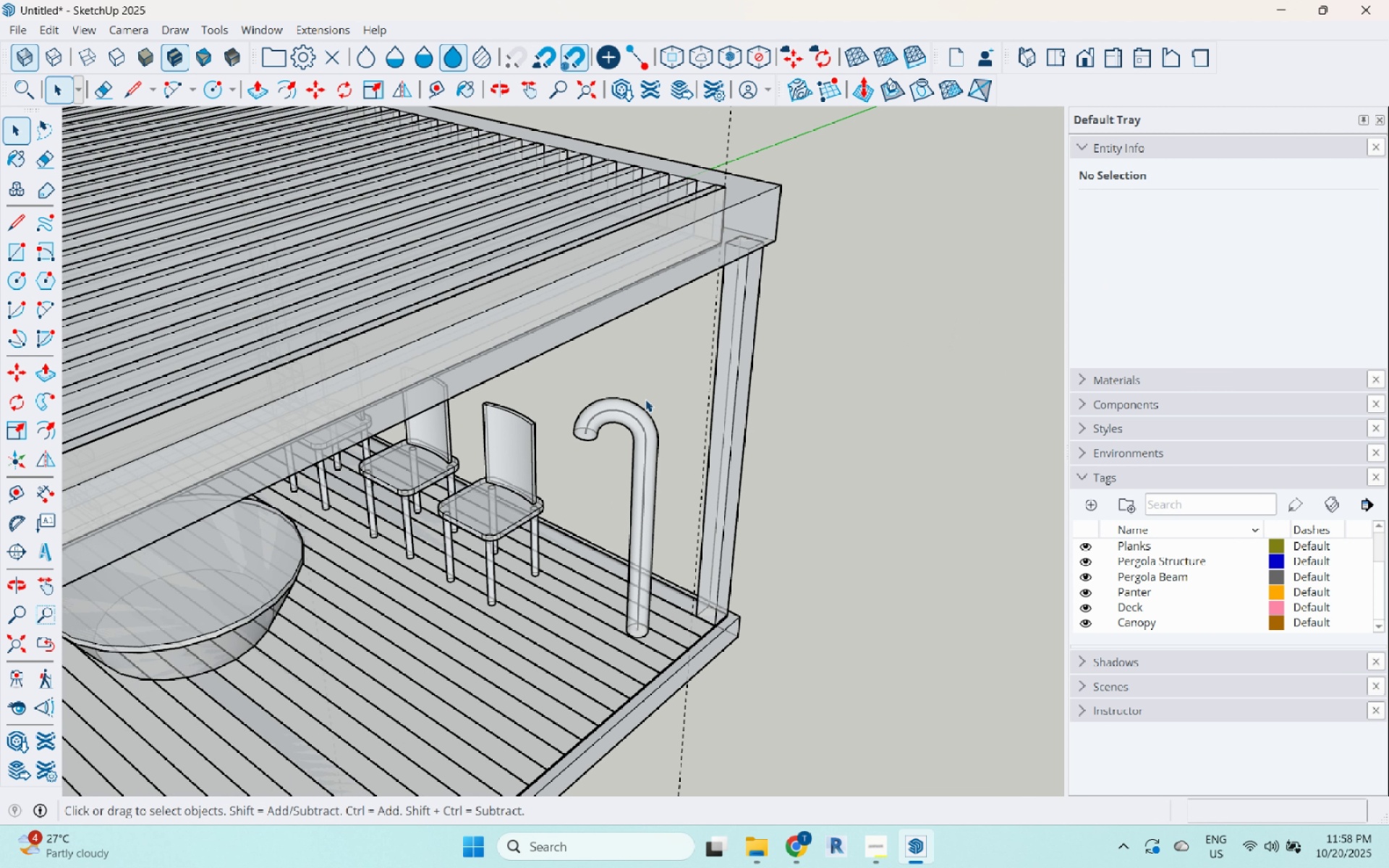 
scroll: coordinate [645, 399], scroll_direction: up, amount: 4.0
 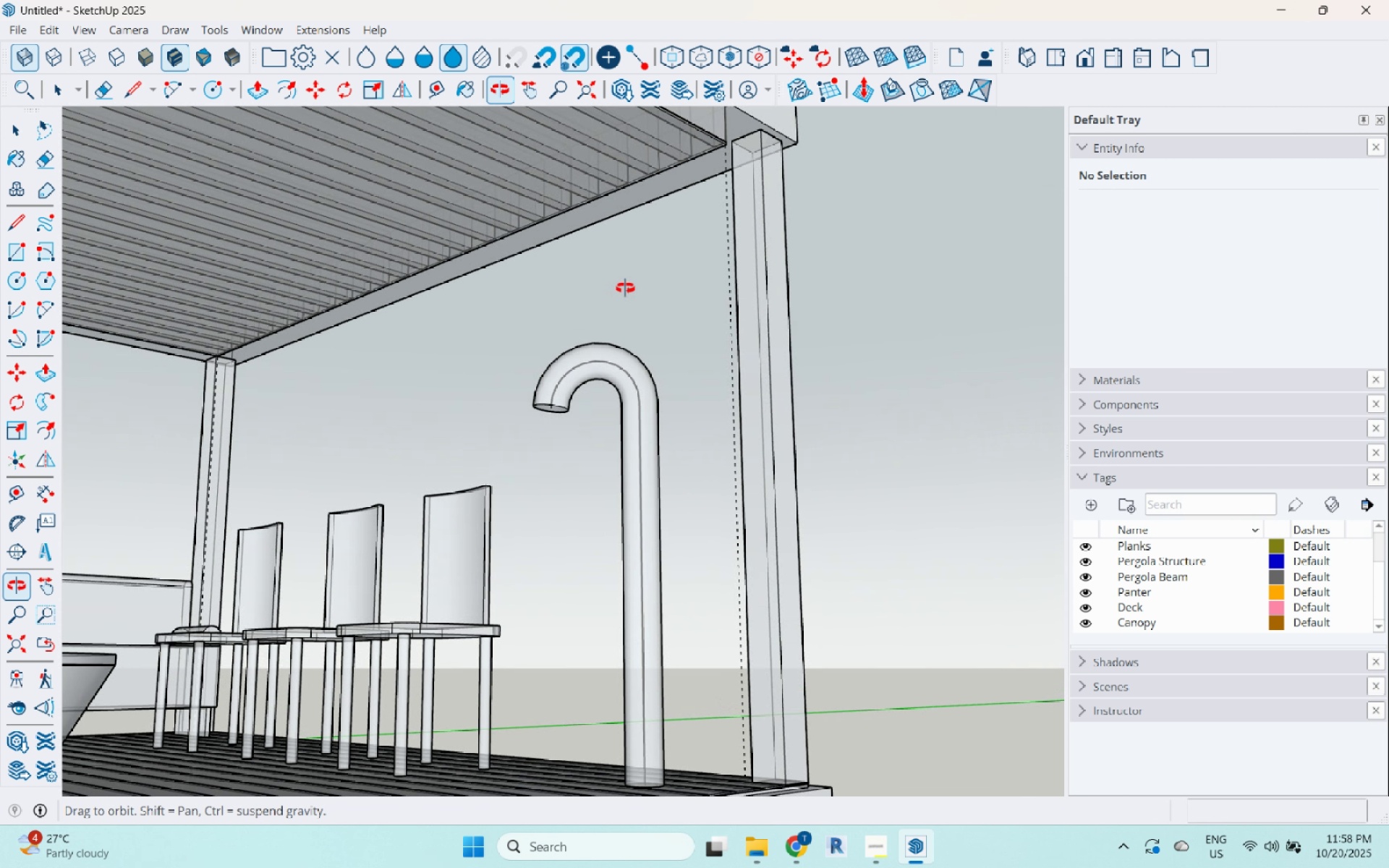 
key(Control+Z)
 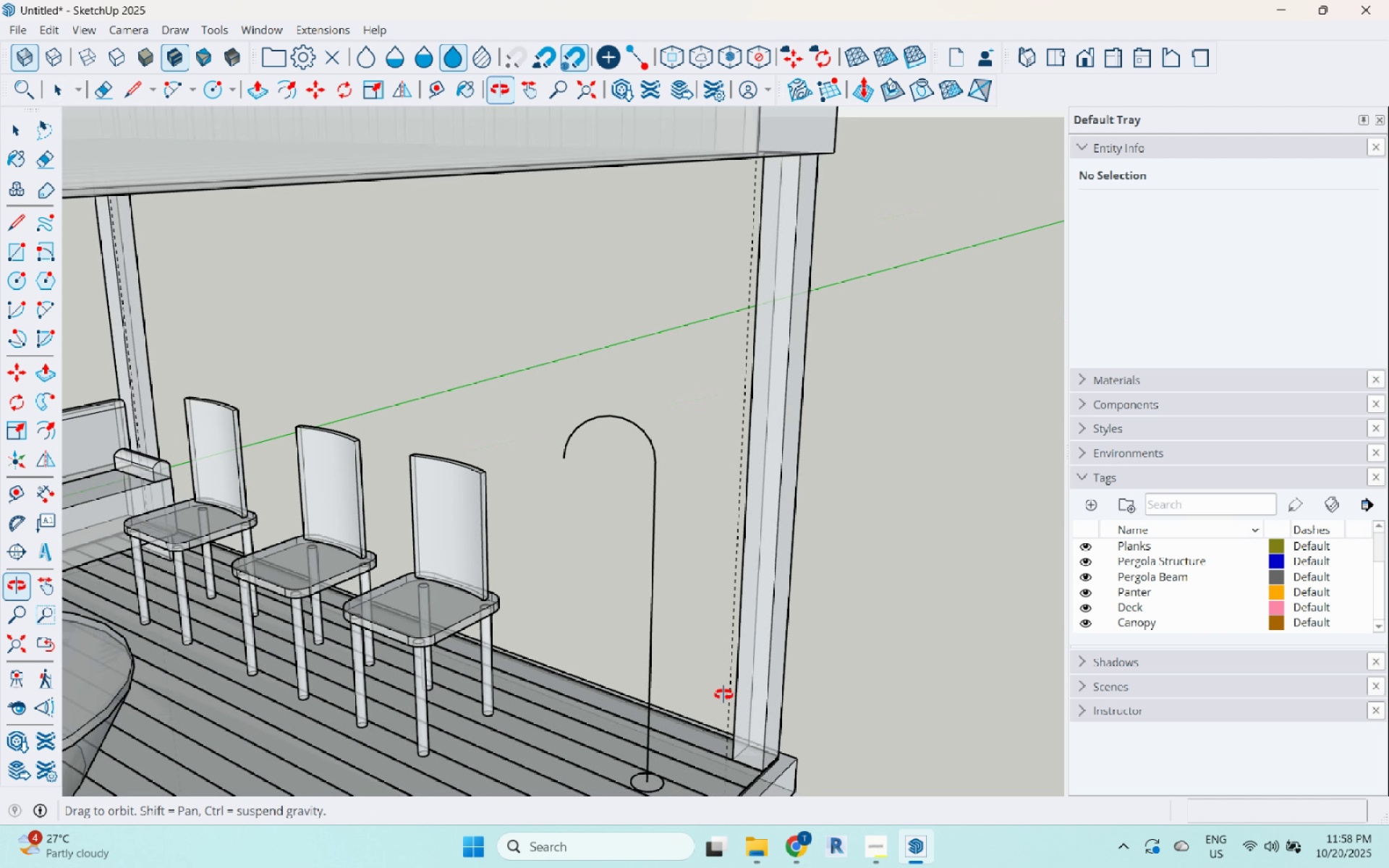 
key(Control+Z)
 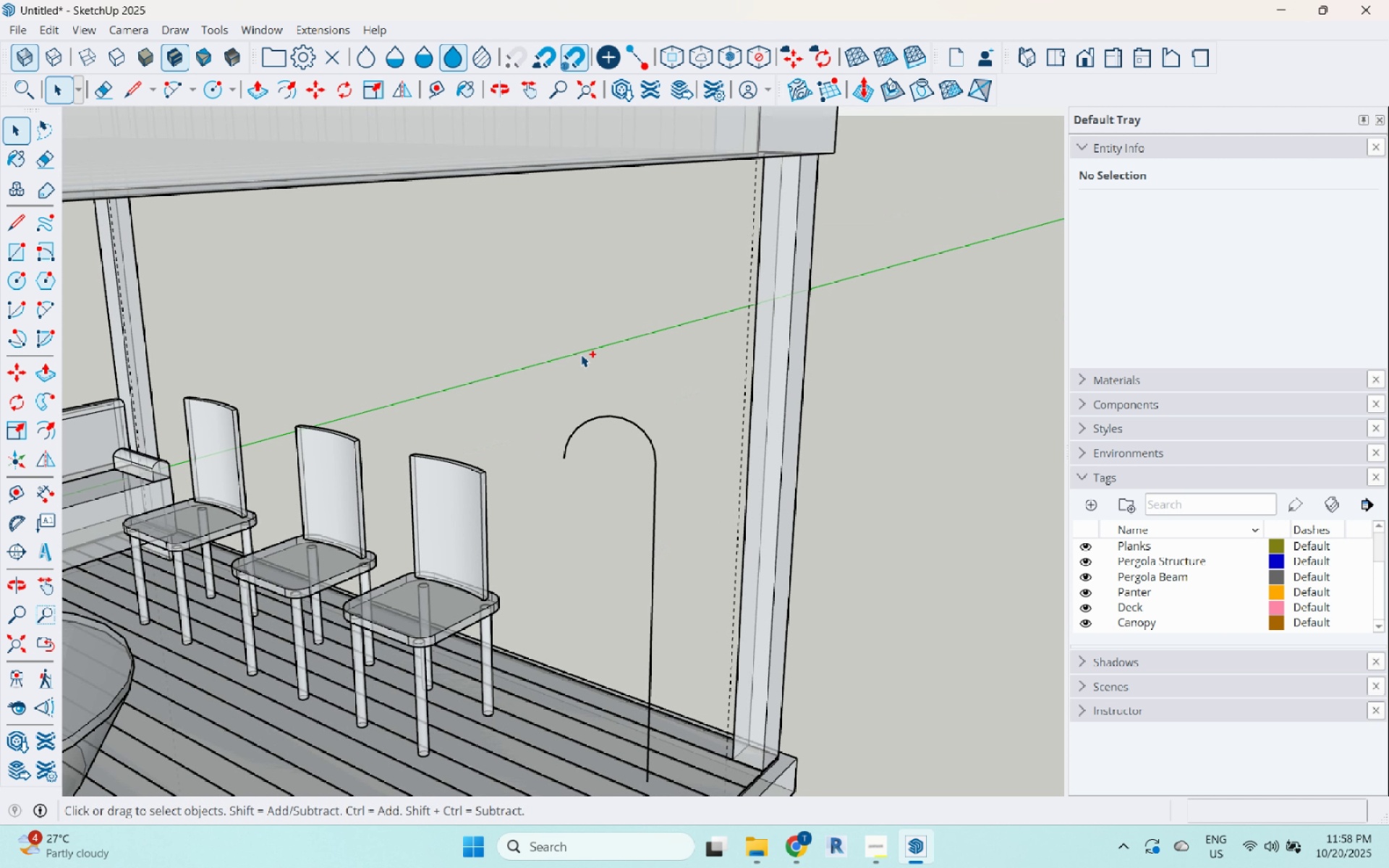 
scroll: coordinate [642, 501], scroll_direction: none, amount: 0.0
 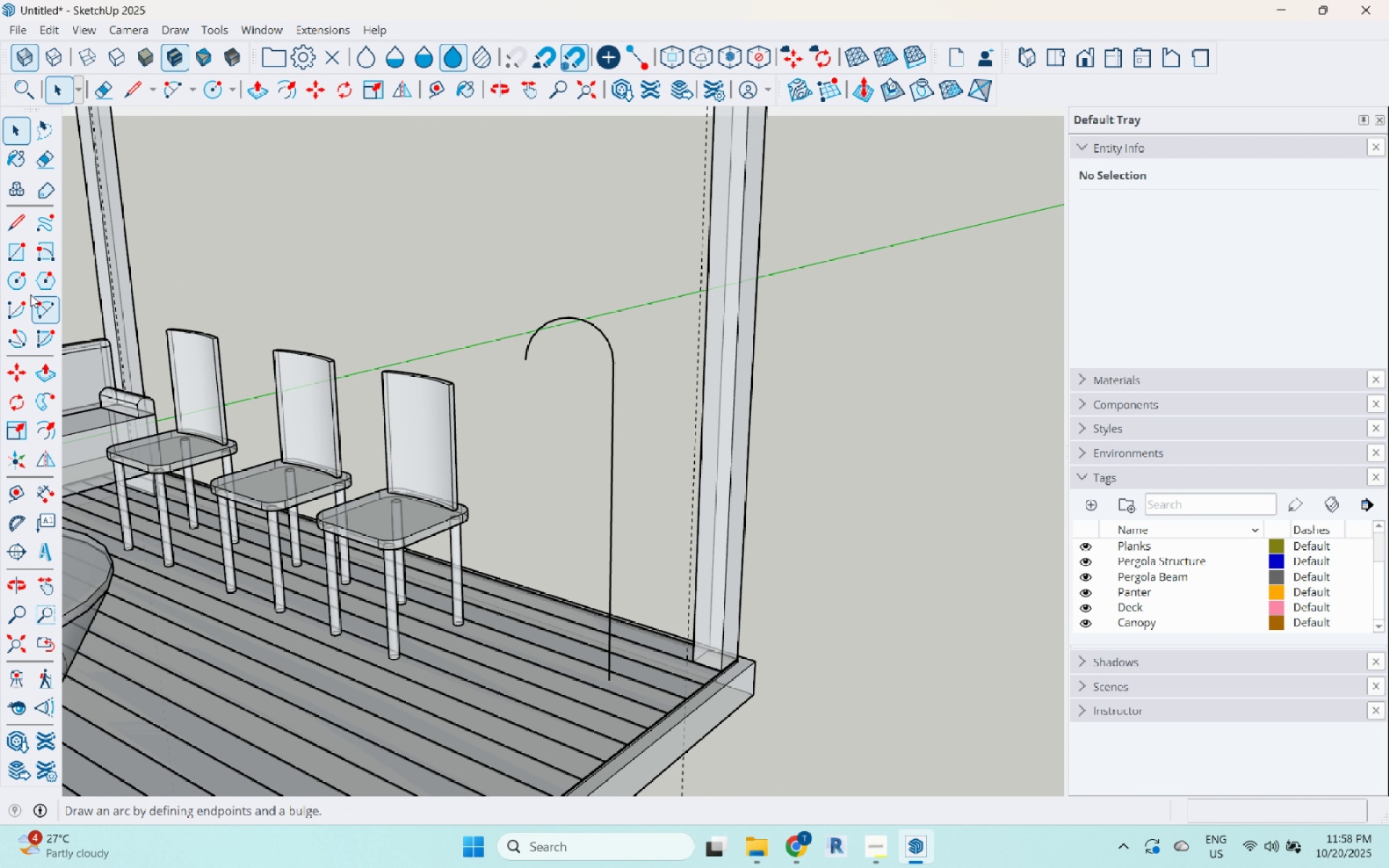 
left_click([16, 281])
 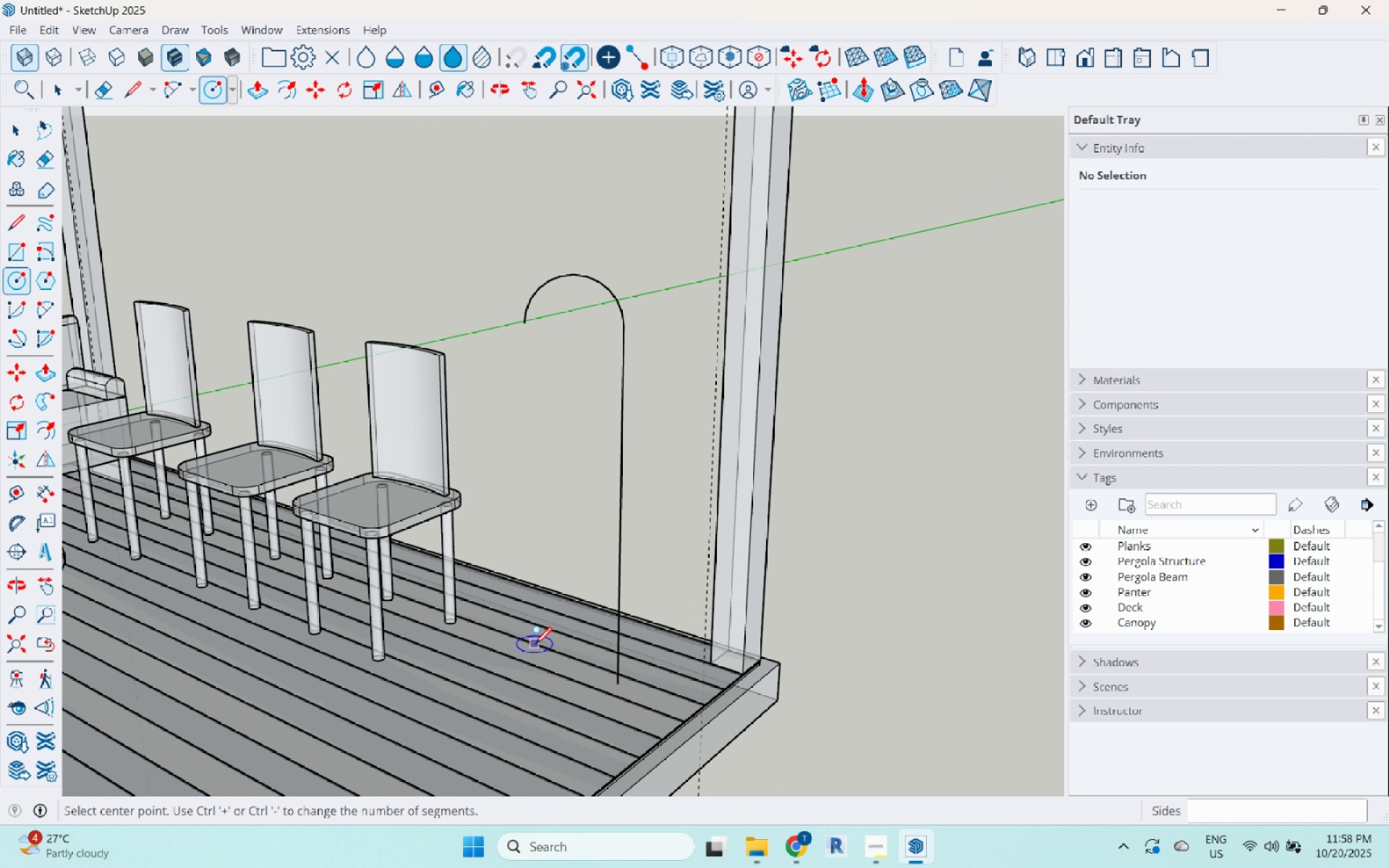 
scroll: coordinate [677, 711], scroll_direction: up, amount: 9.0
 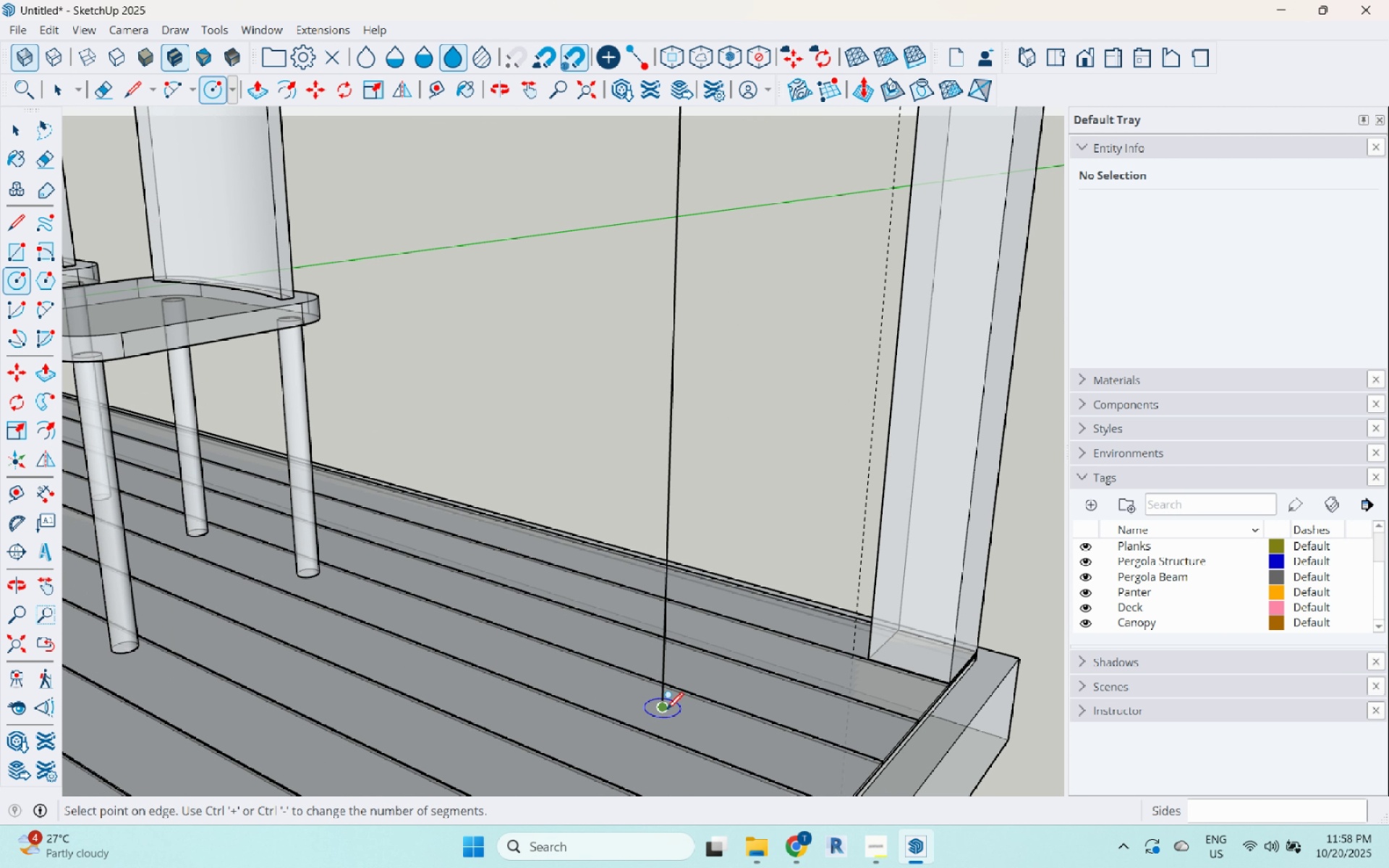 
left_click([666, 711])
 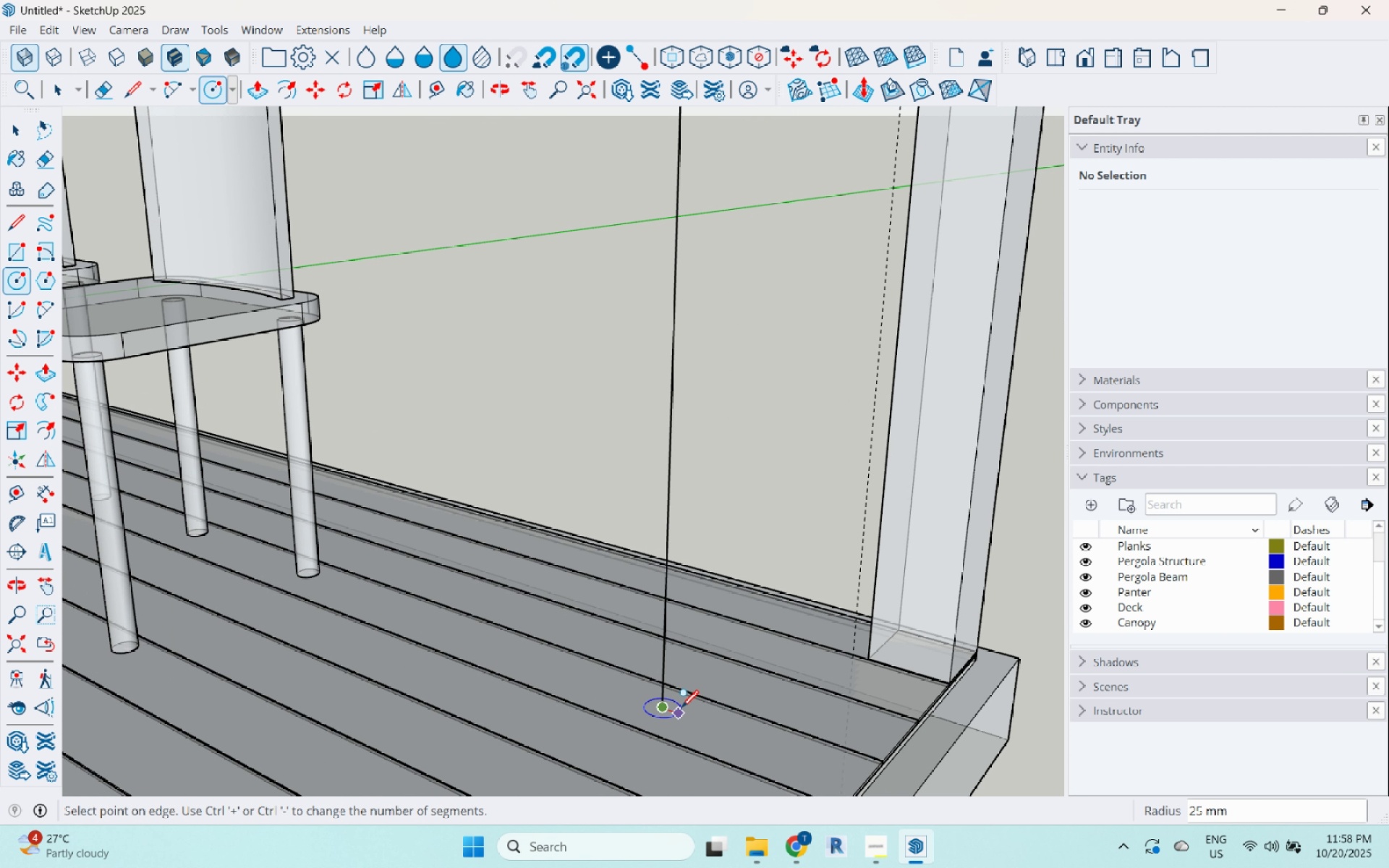 
left_click([681, 709])
 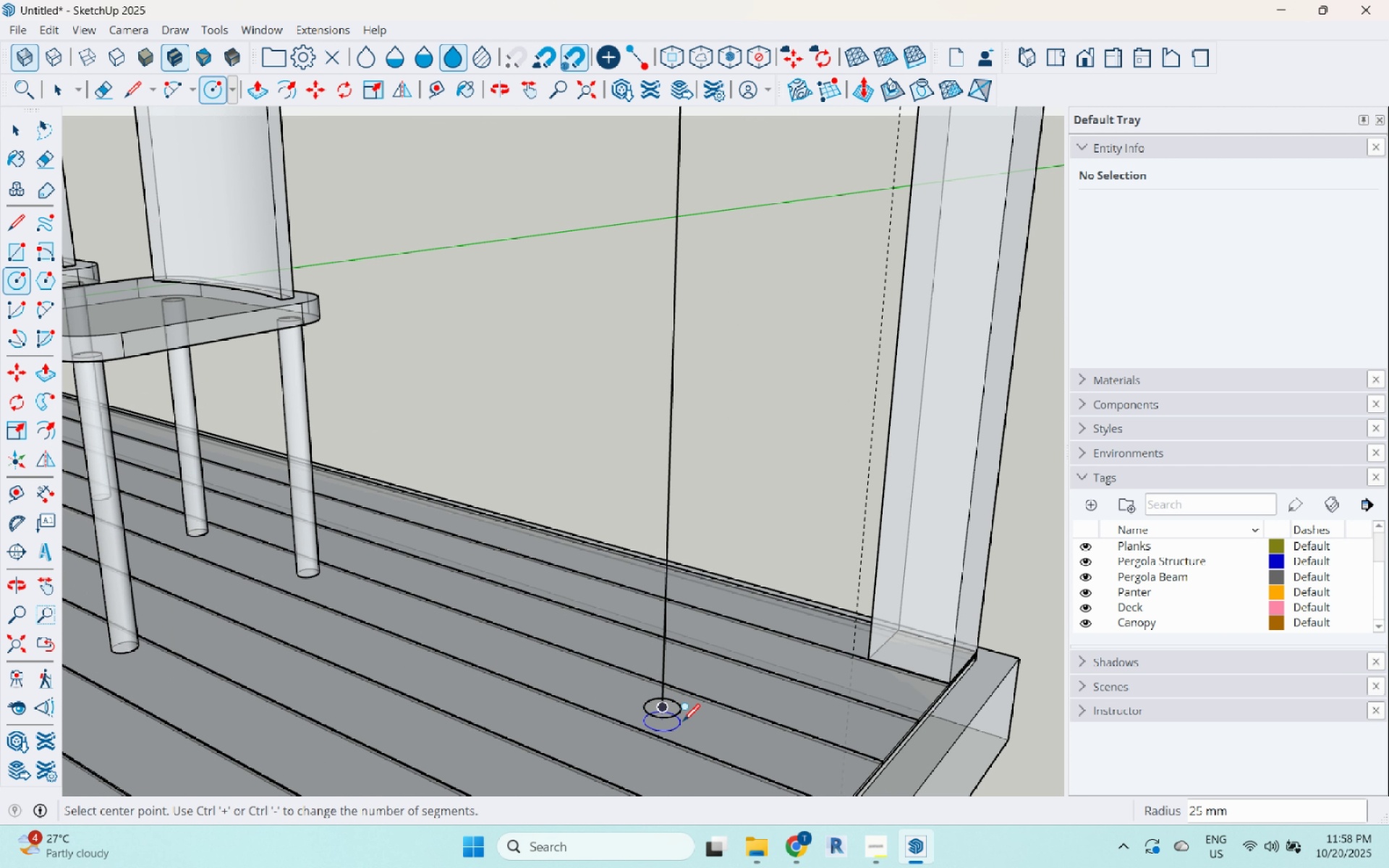 
scroll: coordinate [683, 723], scroll_direction: up, amount: 4.0
 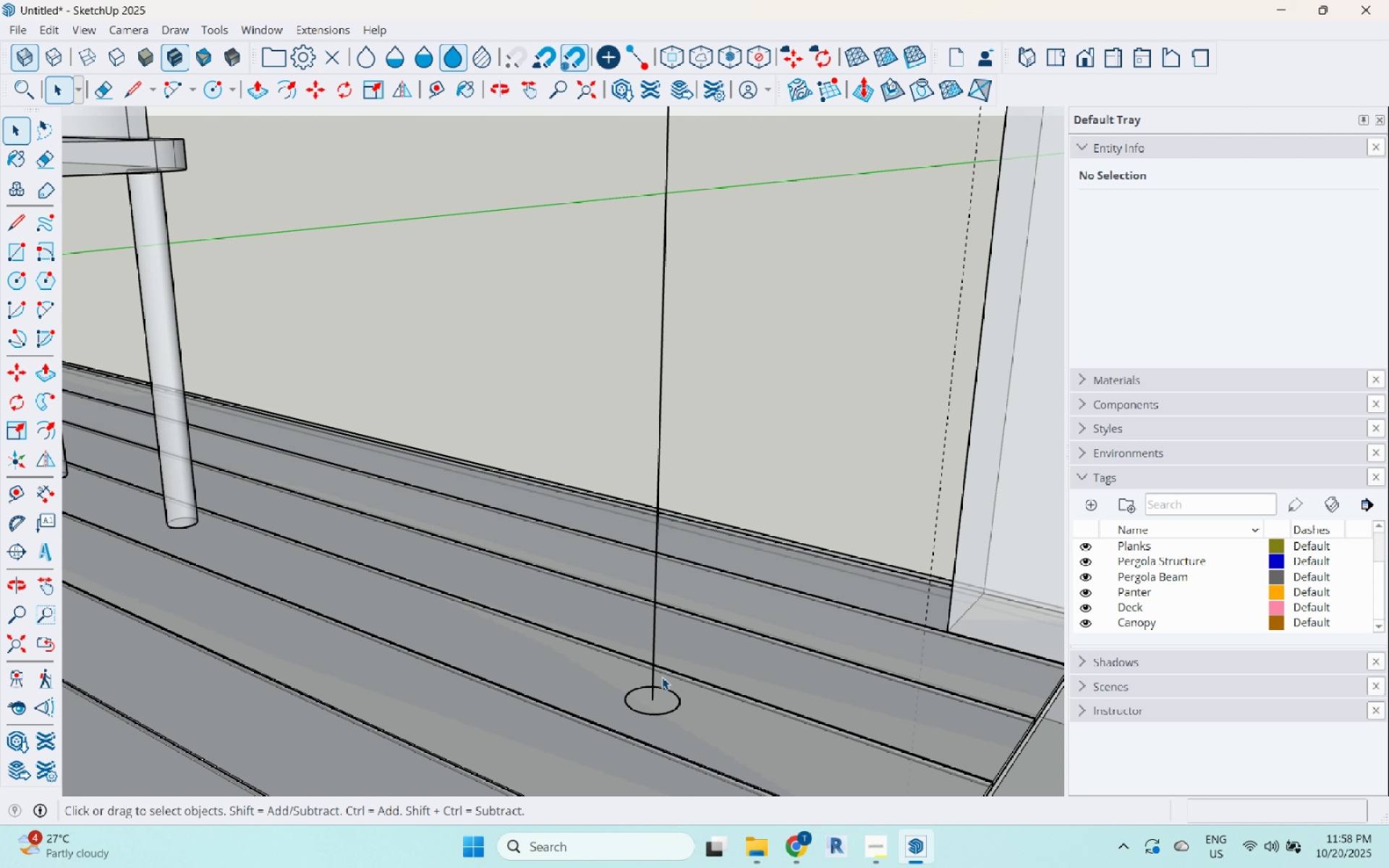 
key(Space)
 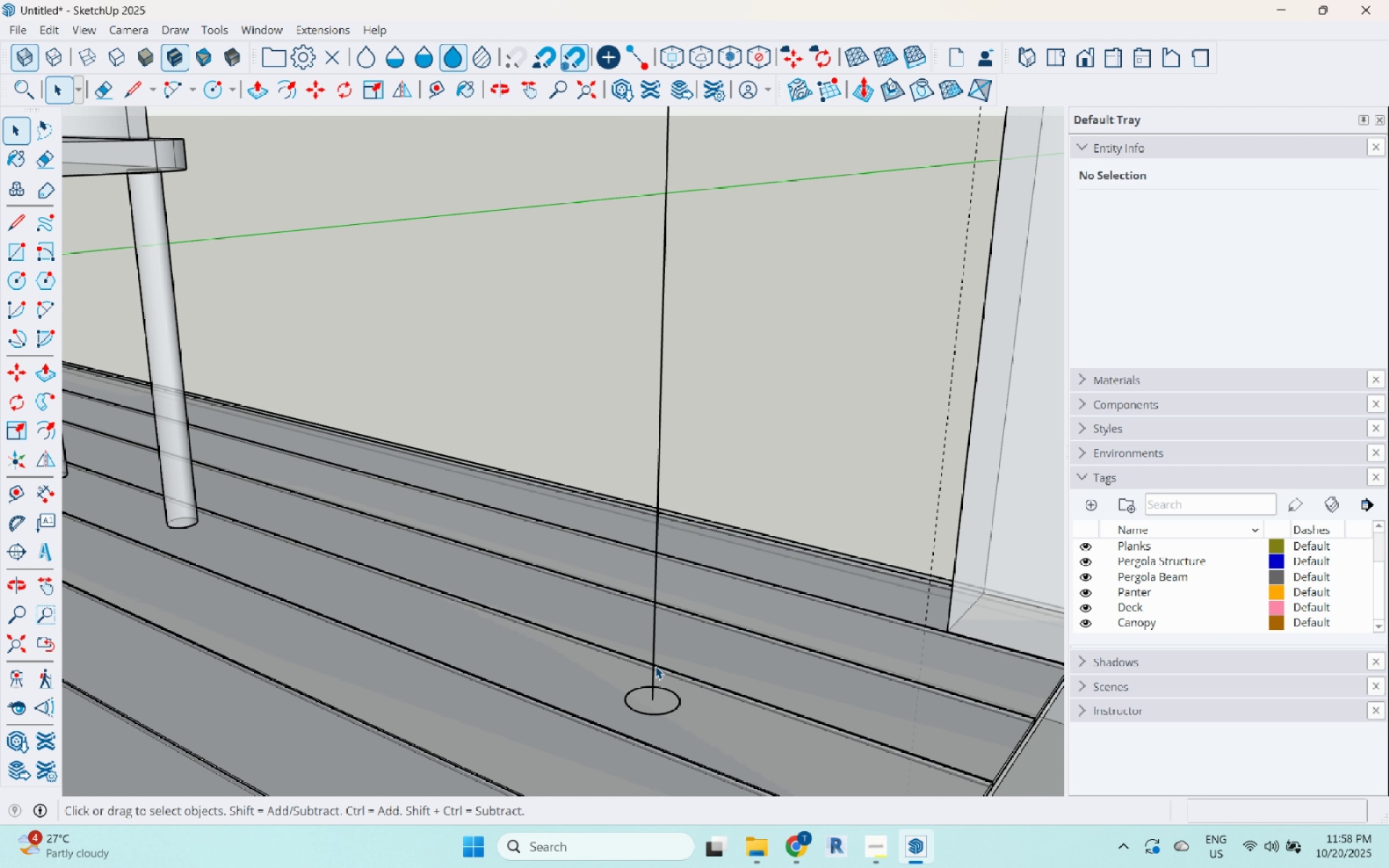 
left_click([655, 666])
 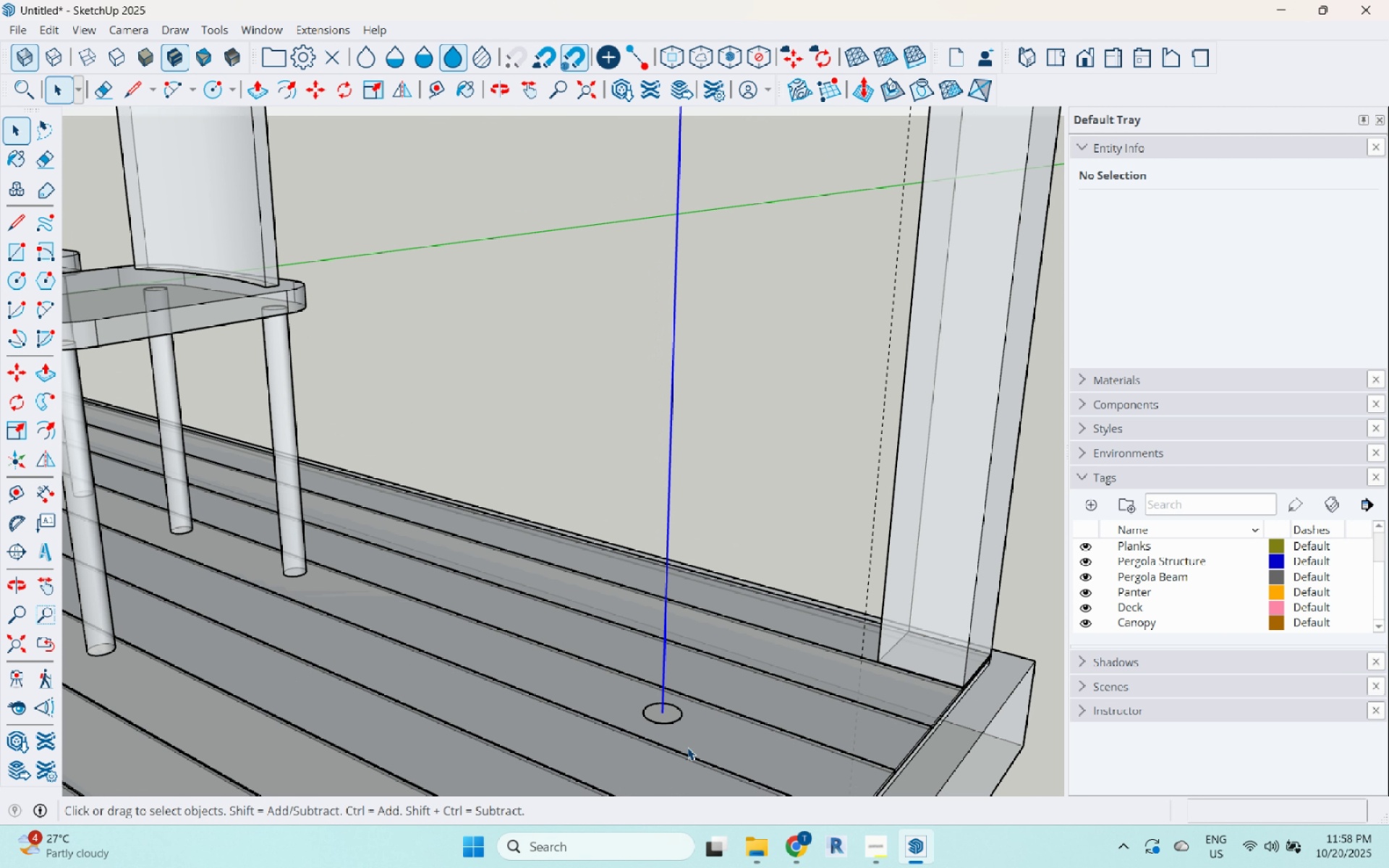 
scroll: coordinate [691, 735], scroll_direction: down, amount: 12.0
 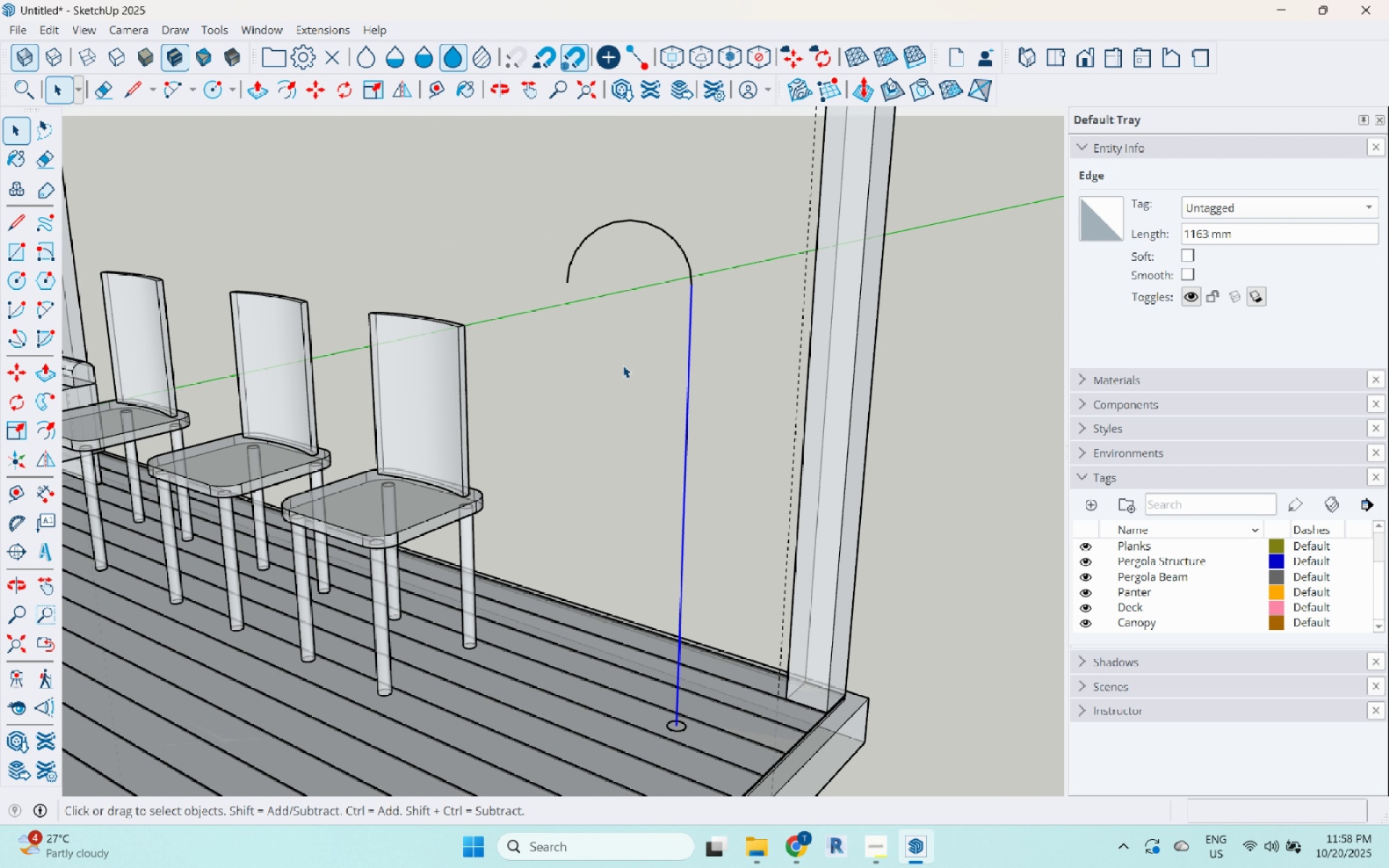 
hold_key(key=ControlLeft, duration=0.85)
left_click([660, 229])
 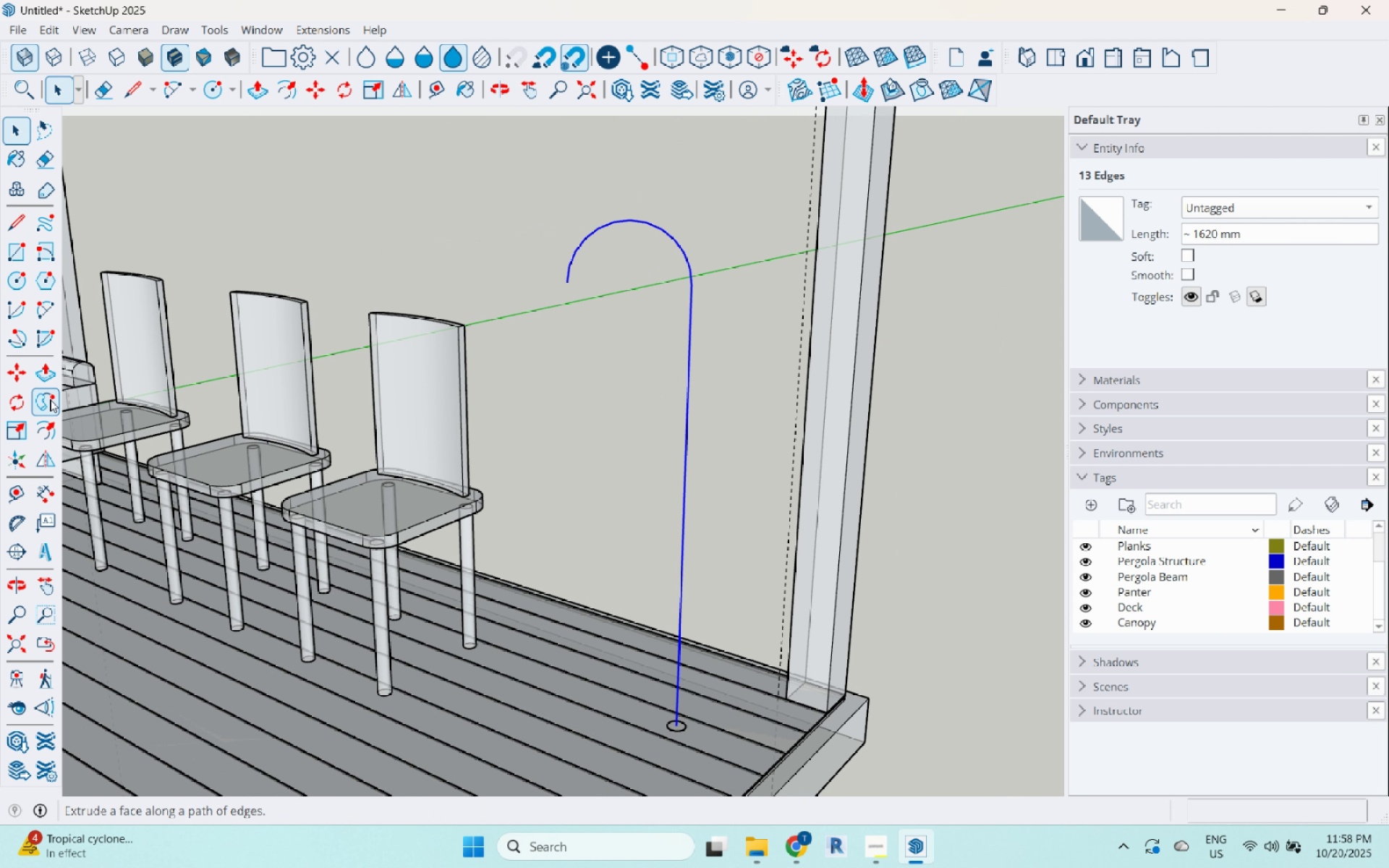 
left_click([51, 402])
 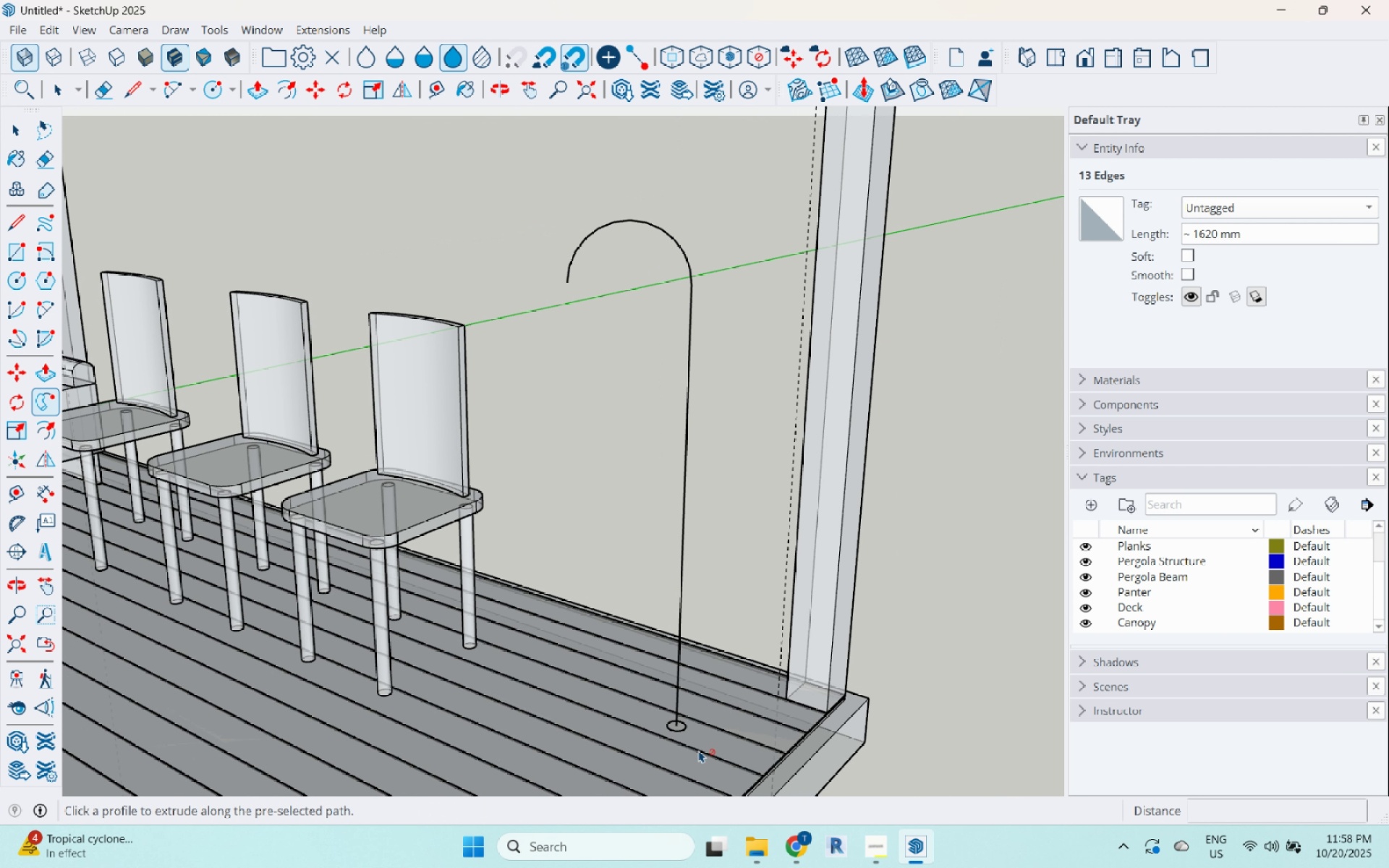 
scroll: coordinate [699, 750], scroll_direction: up, amount: 4.0
 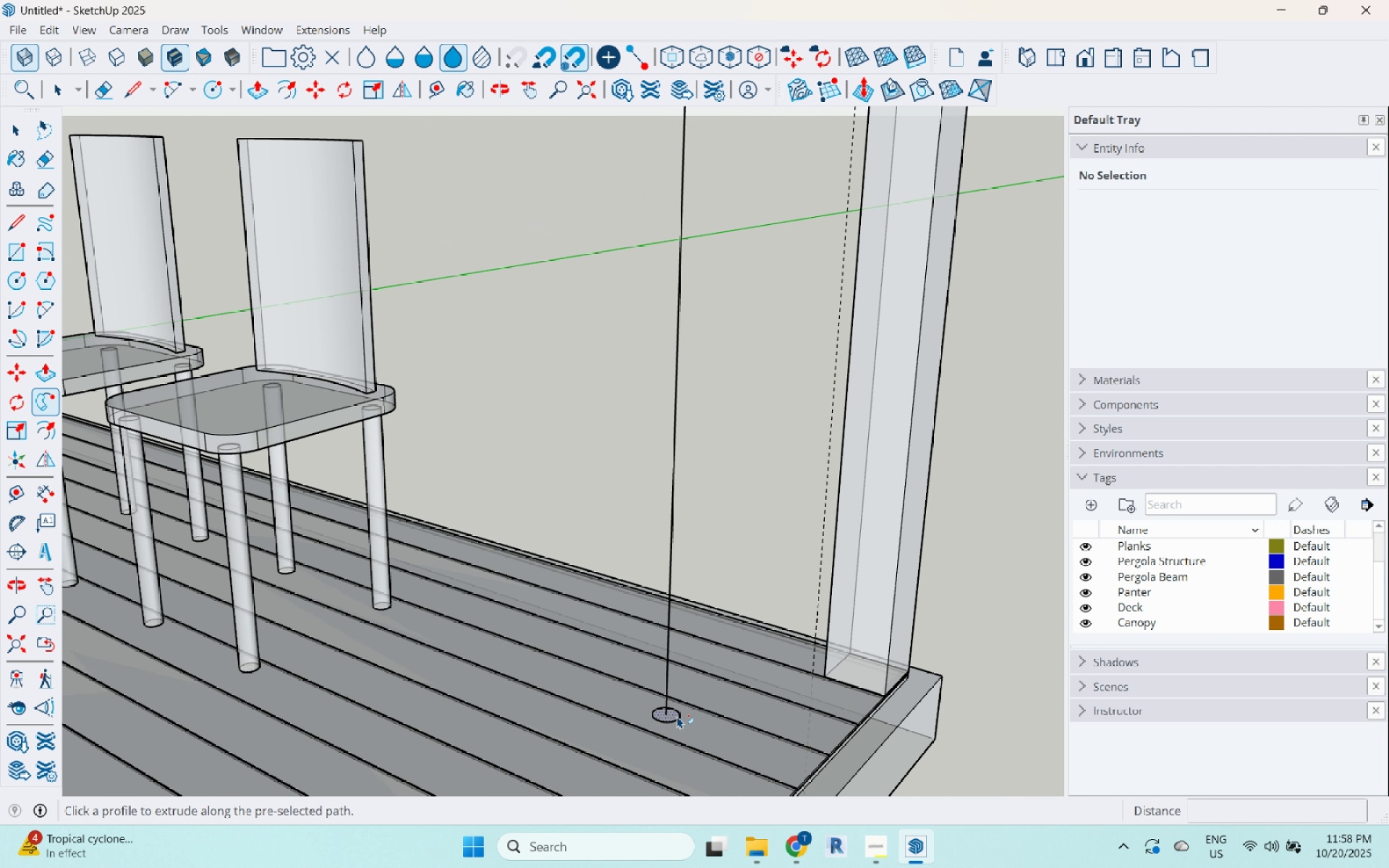 
left_click([676, 715])
 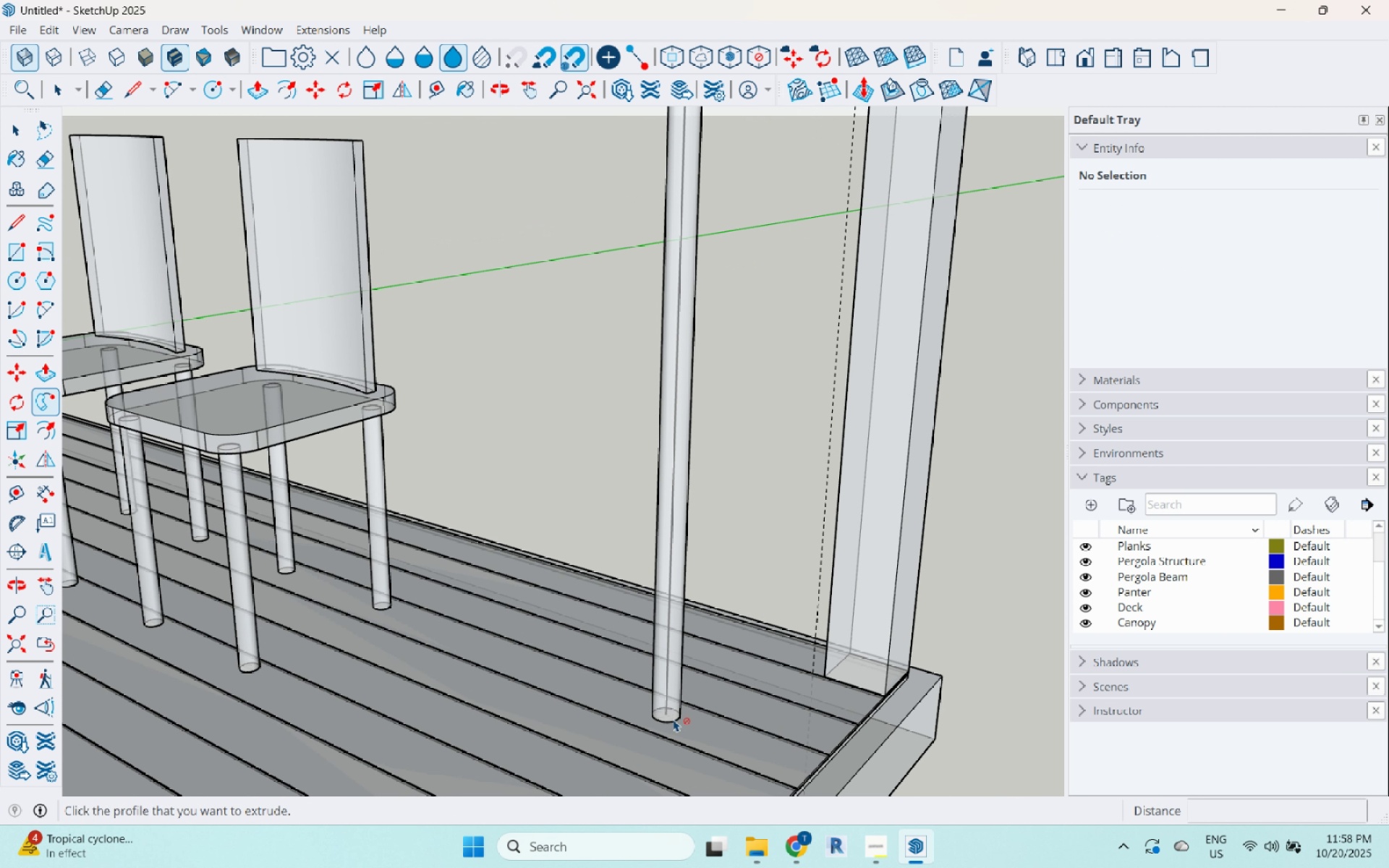 
scroll: coordinate [672, 707], scroll_direction: down, amount: 11.0
 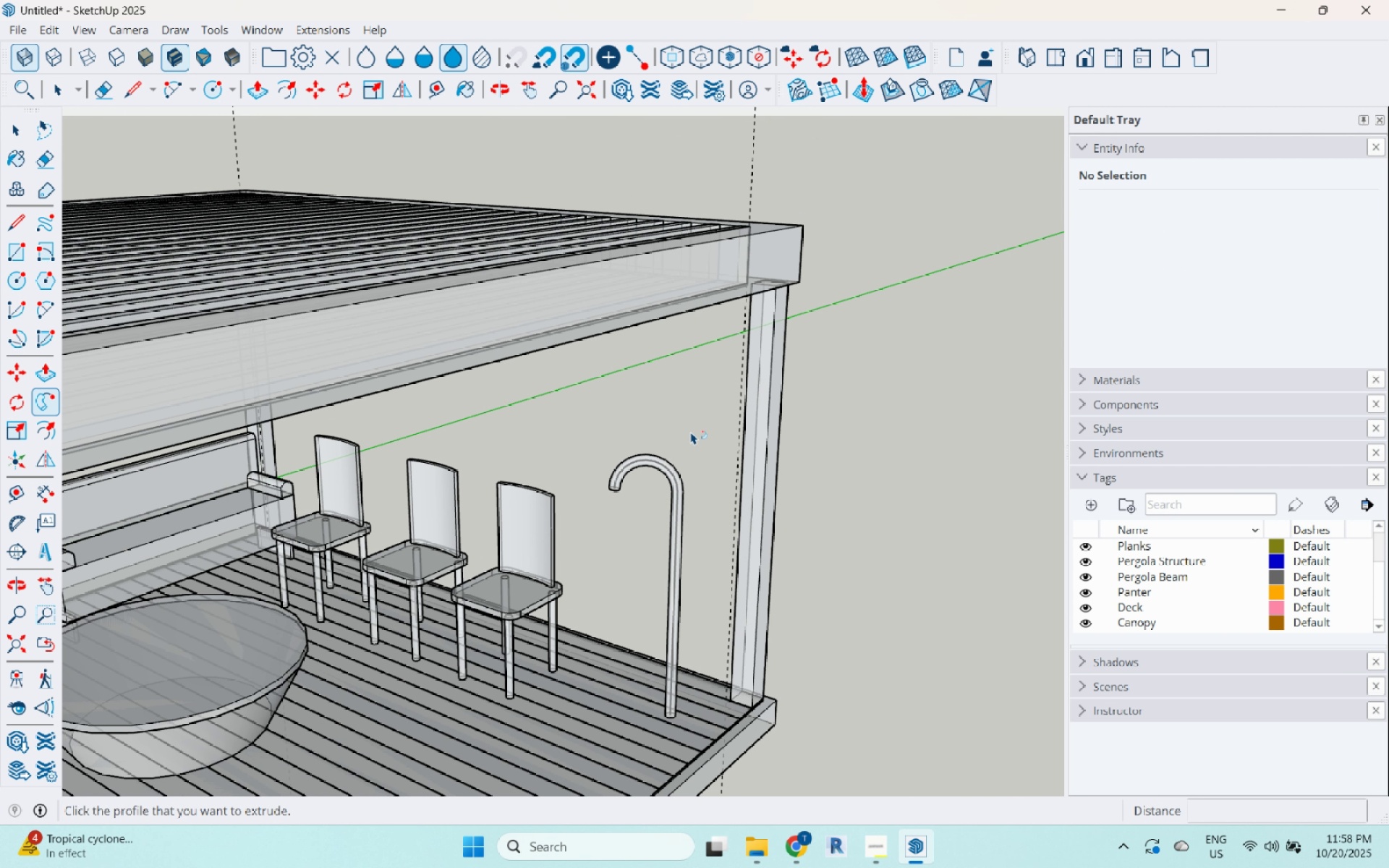 
left_click([691, 432])
 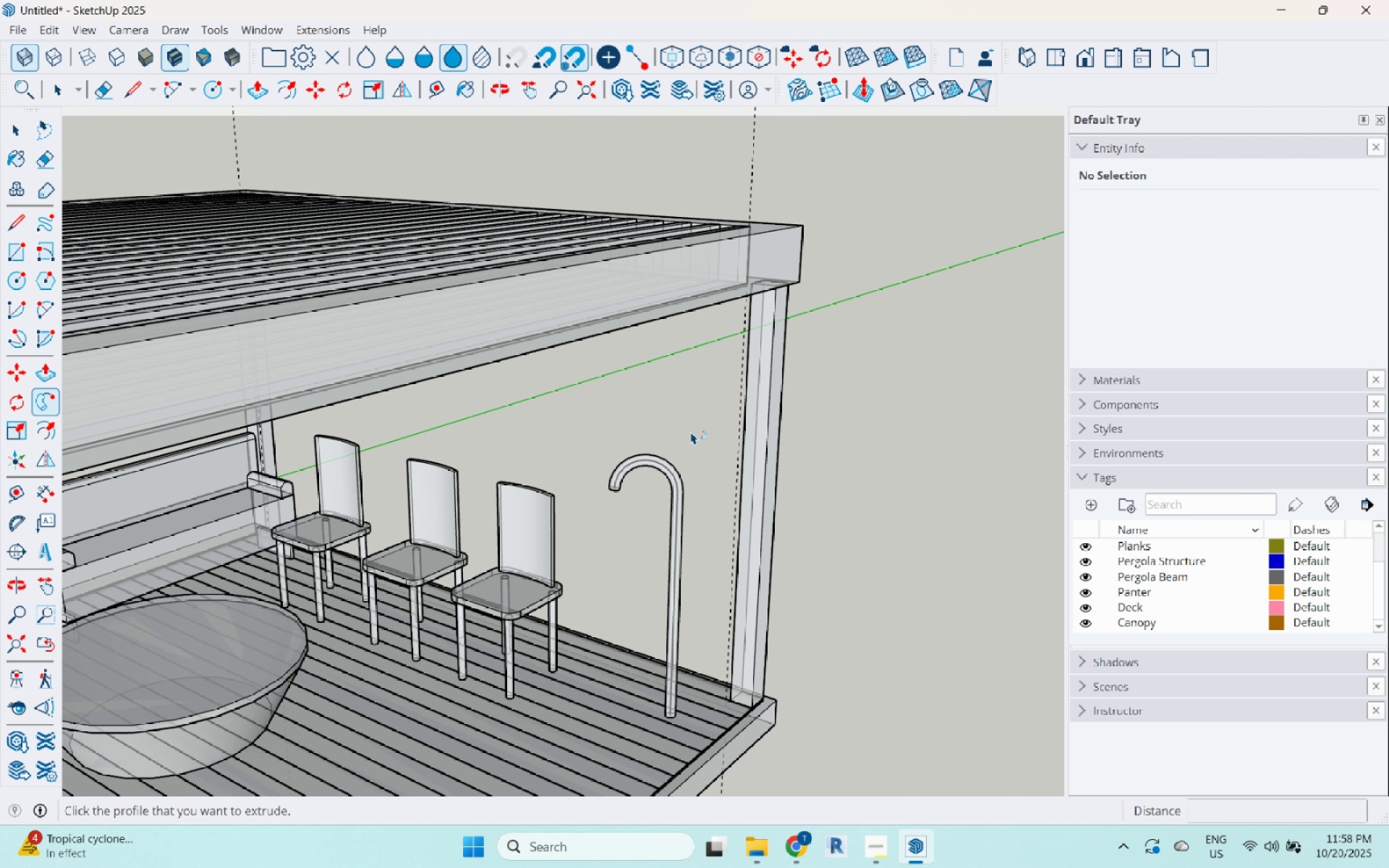 
scroll: coordinate [681, 430], scroll_direction: up, amount: 6.0
 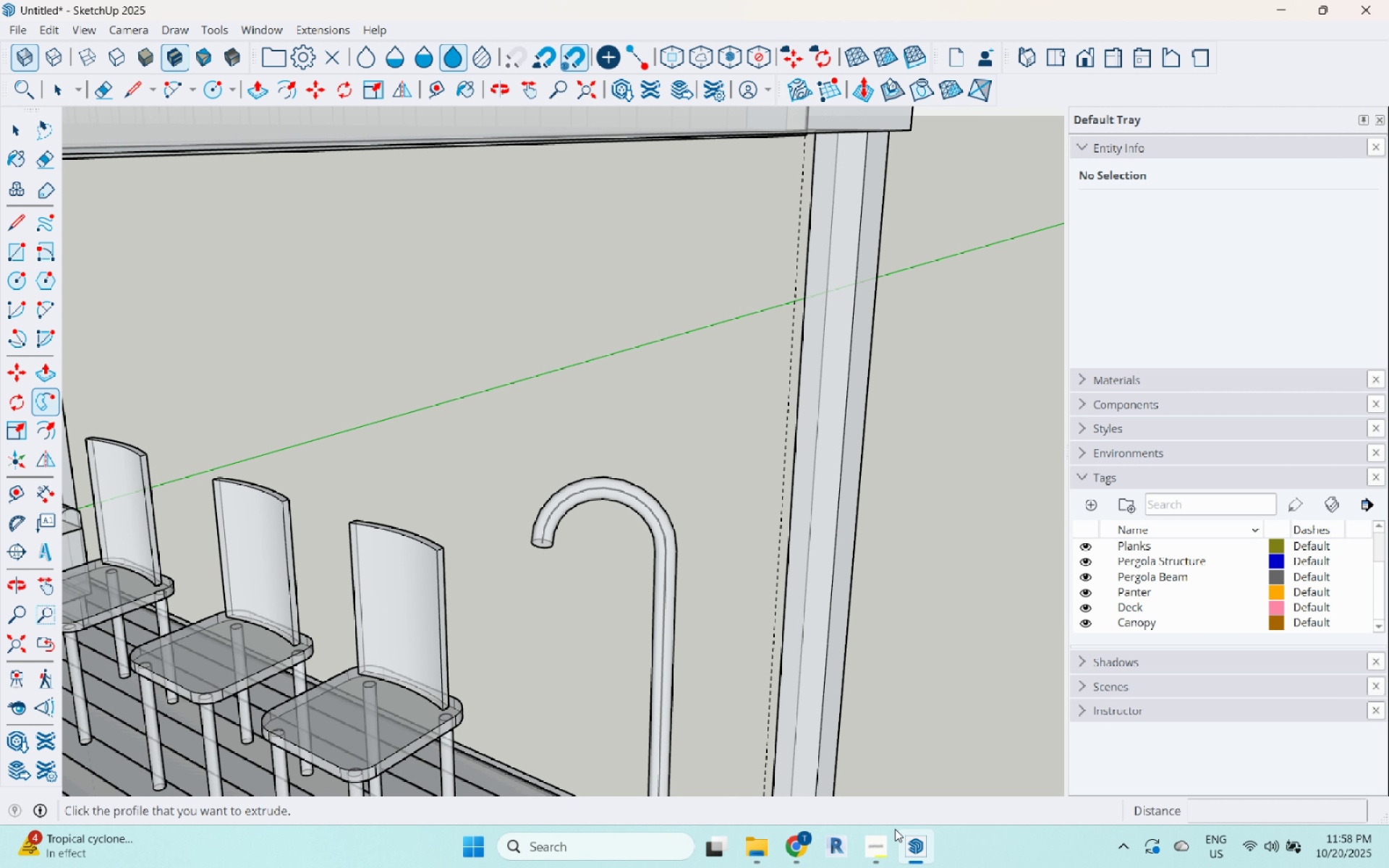 
key(Escape)
 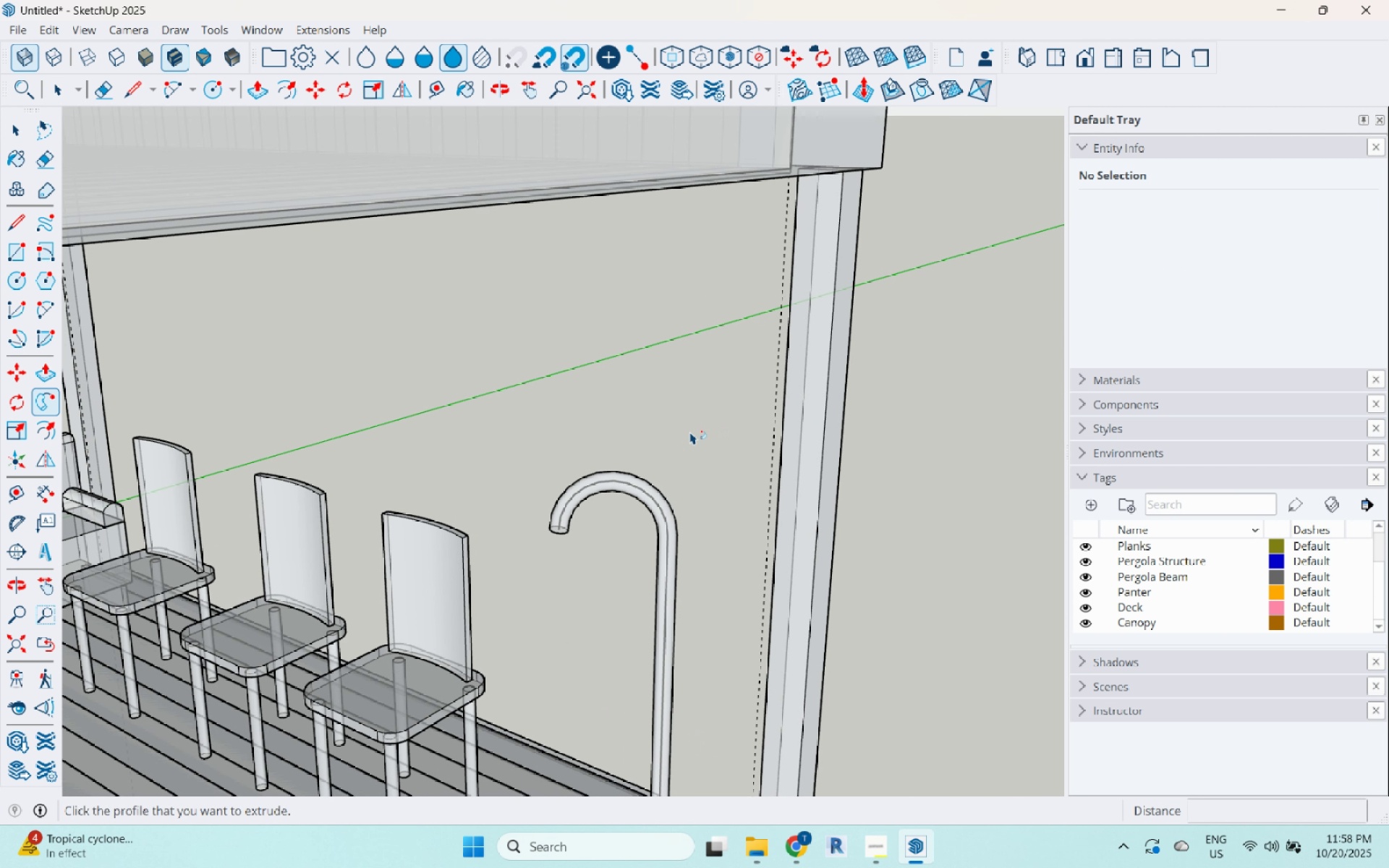 
key(Escape)
 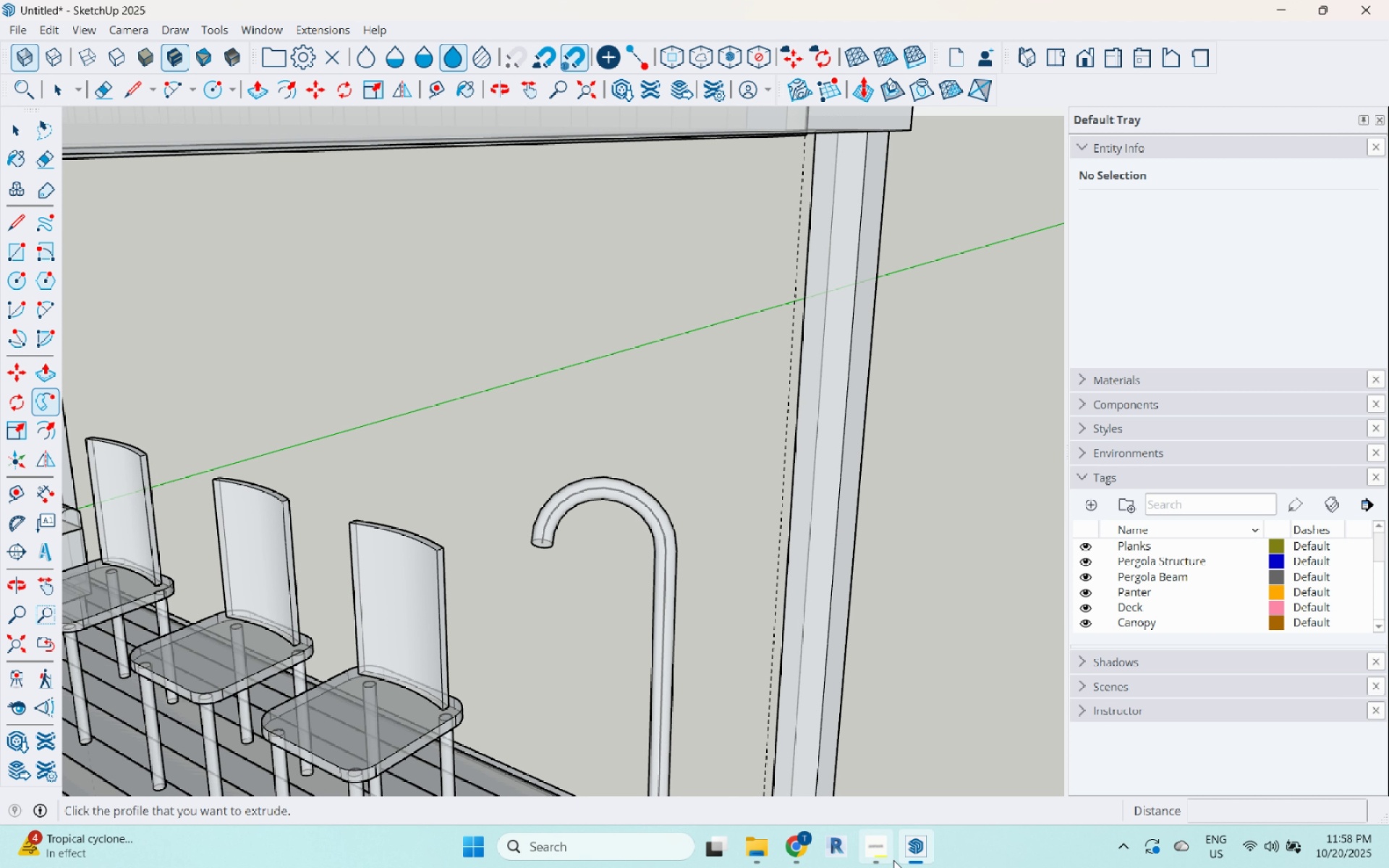 
left_click([885, 867])